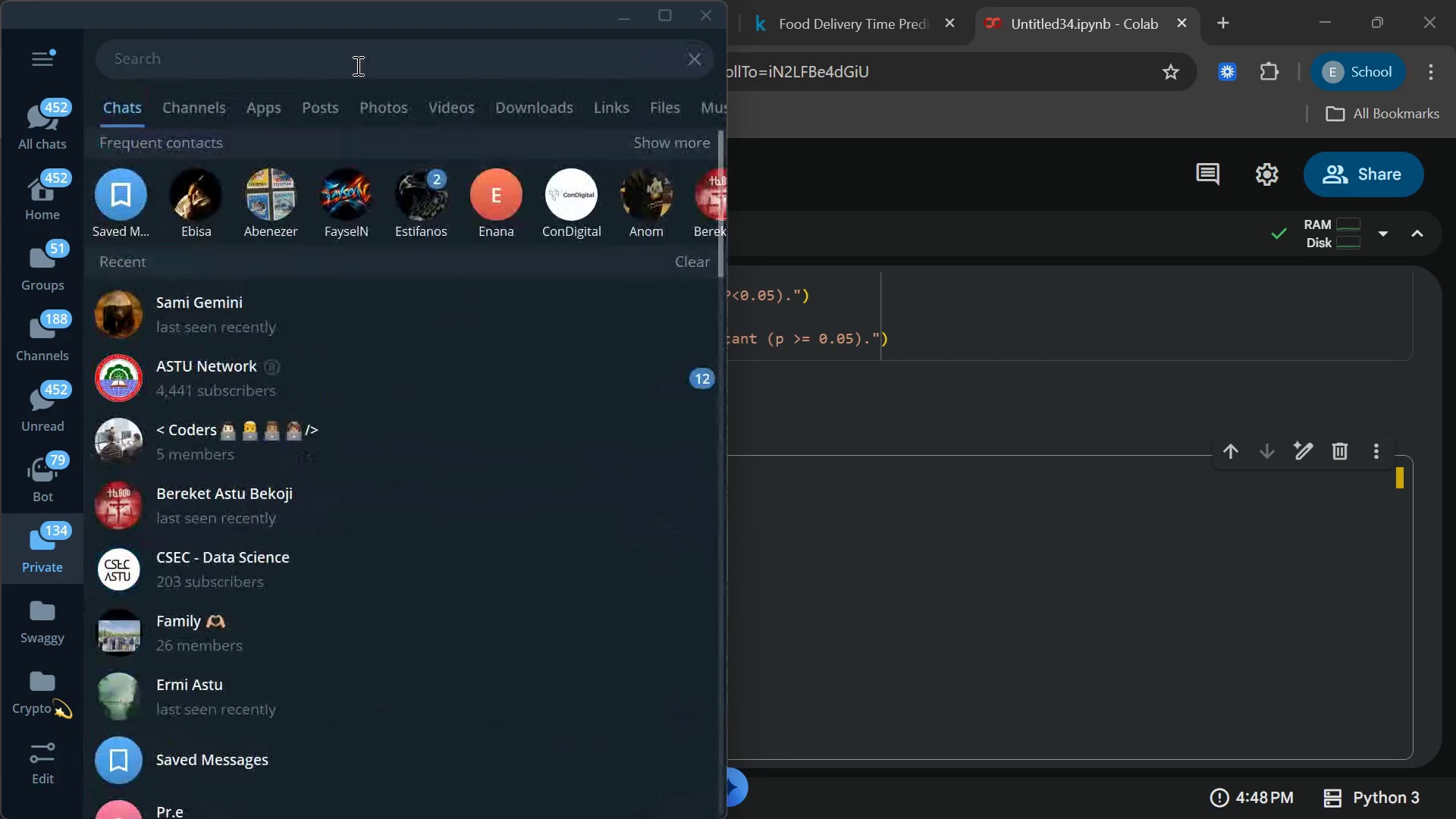 
type(lid)
 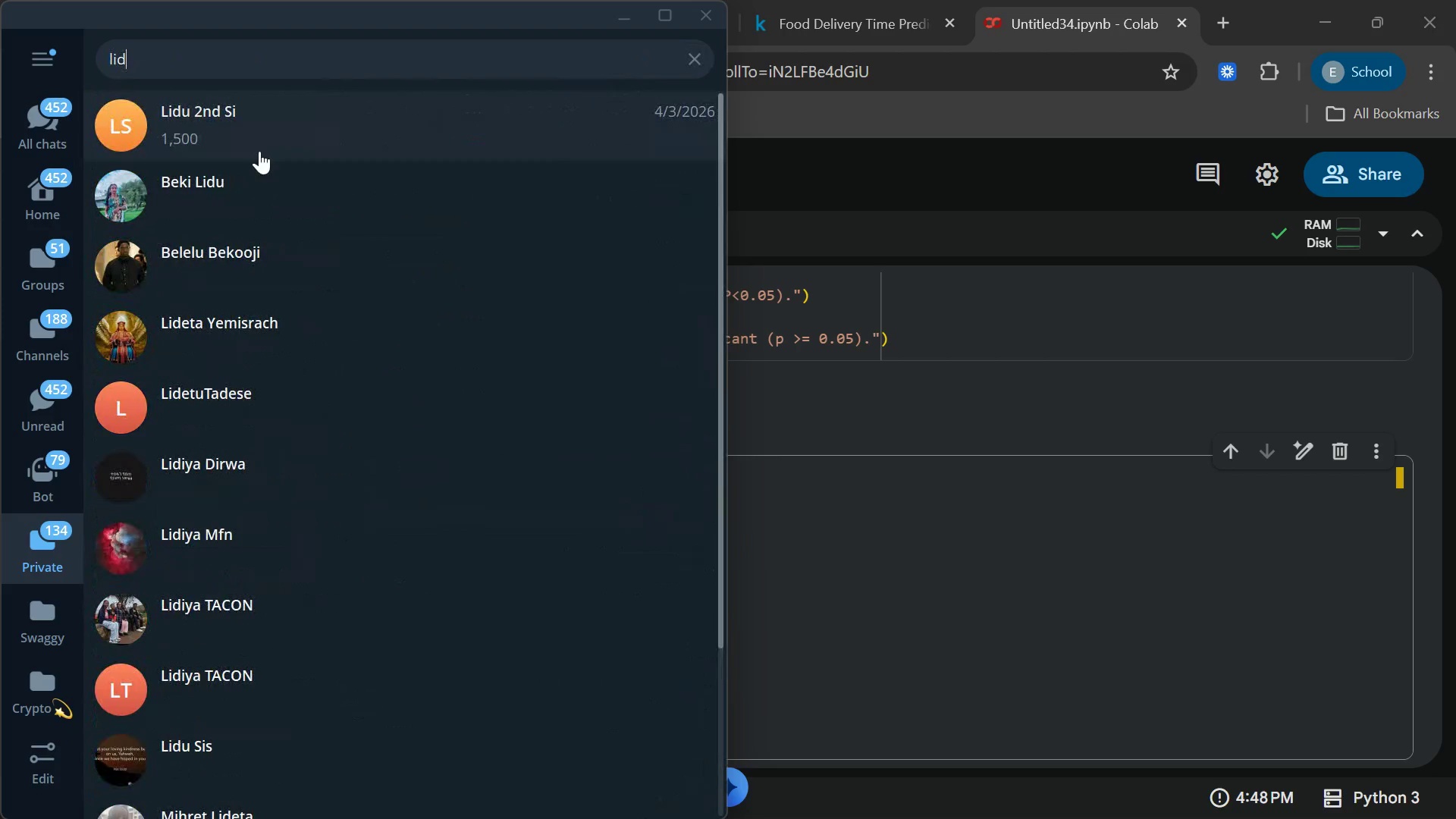 
left_click([259, 151])
 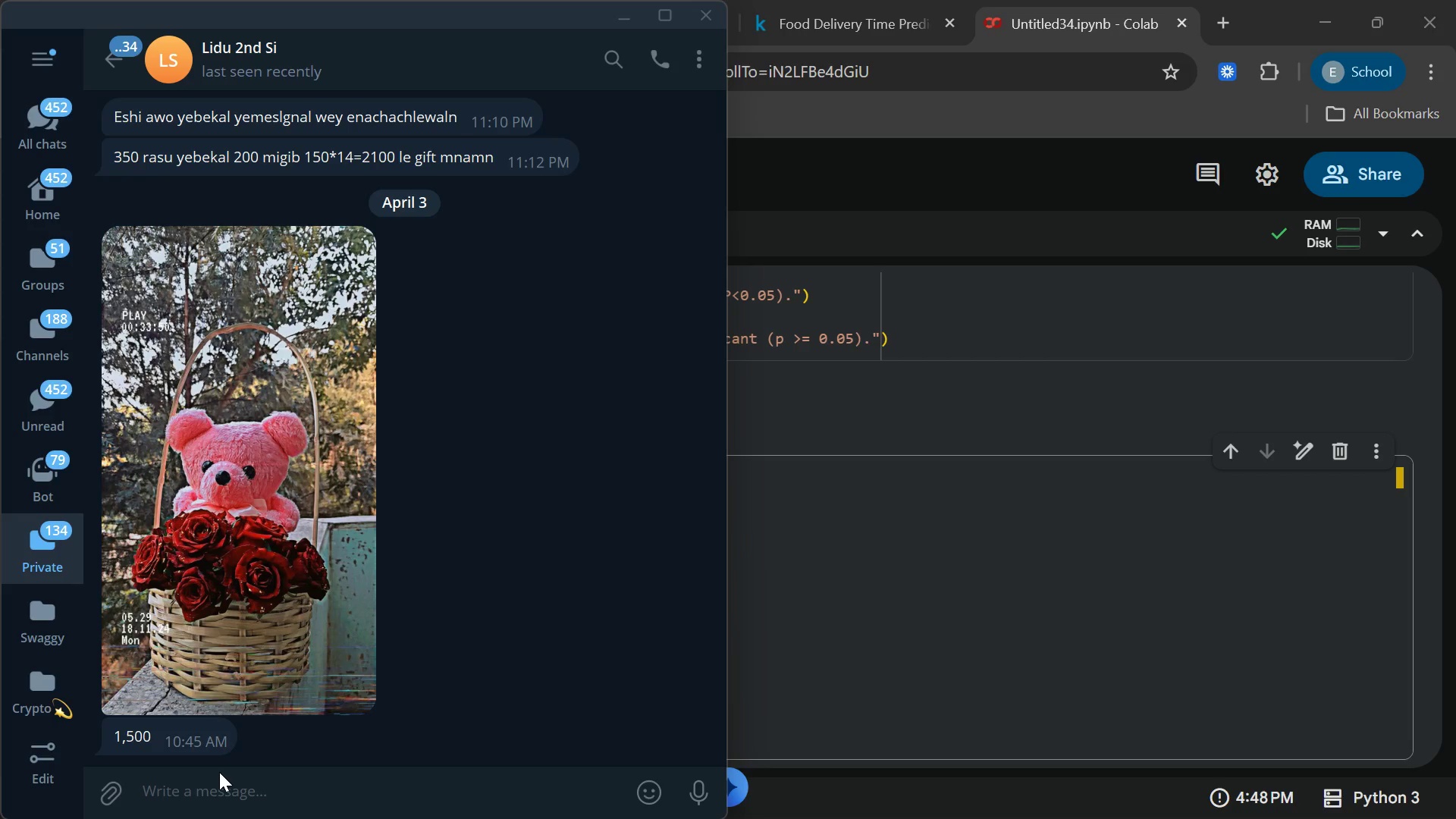 
type(lidu endet m\)
key(Backspace)
key(Backspace)
type(nesh)
 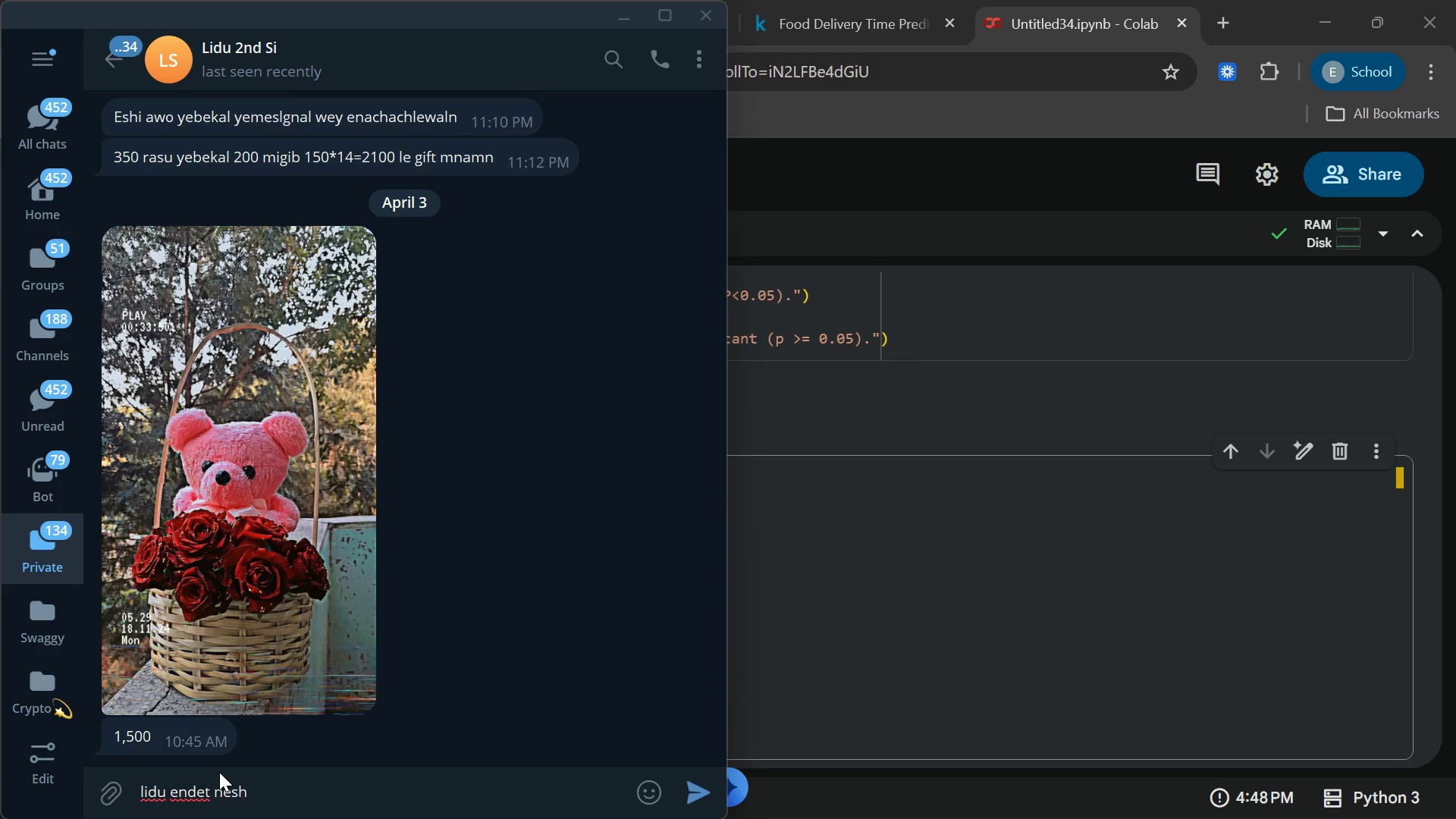 
key(Enter)
 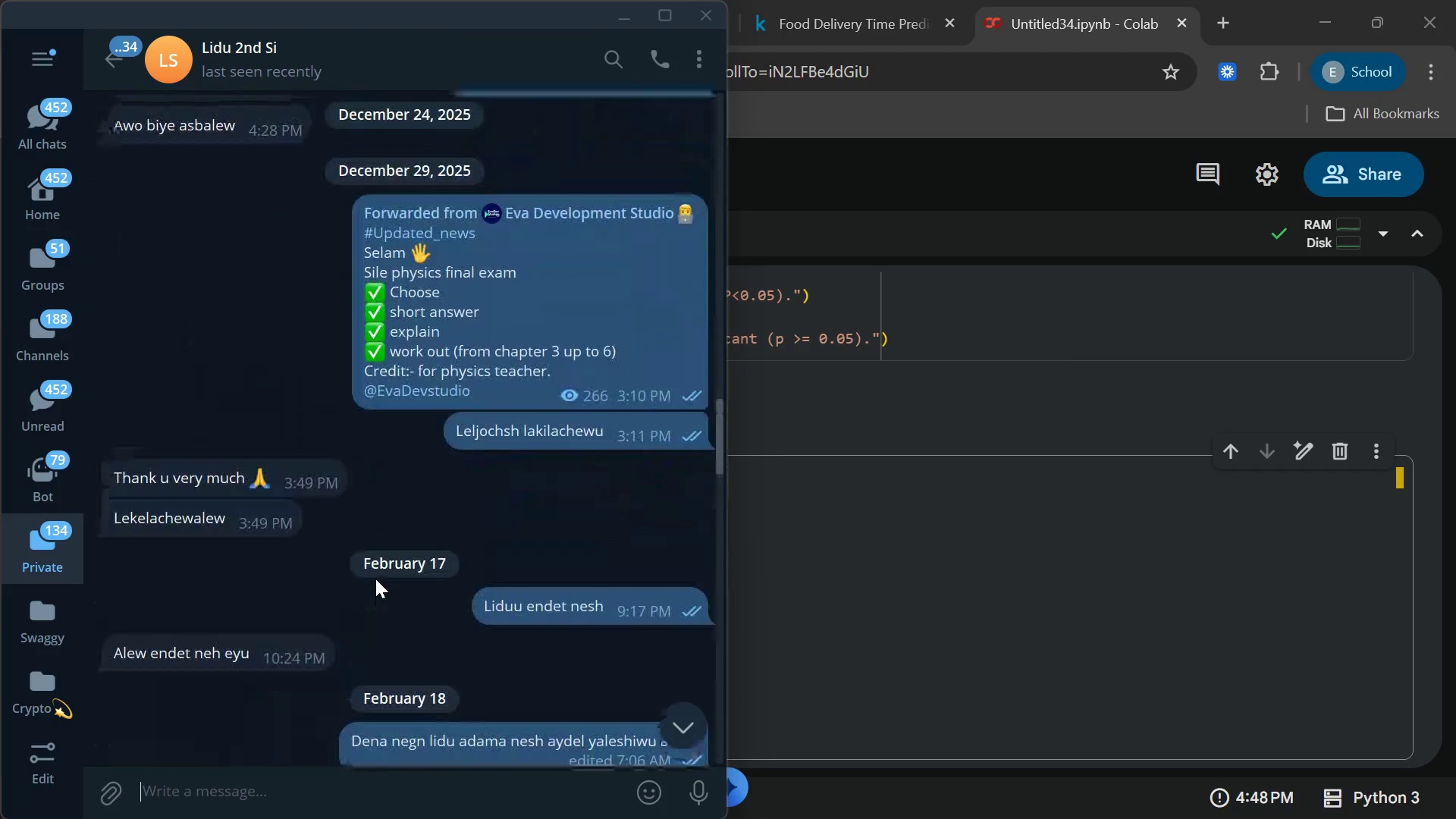 
wait(9.38)
 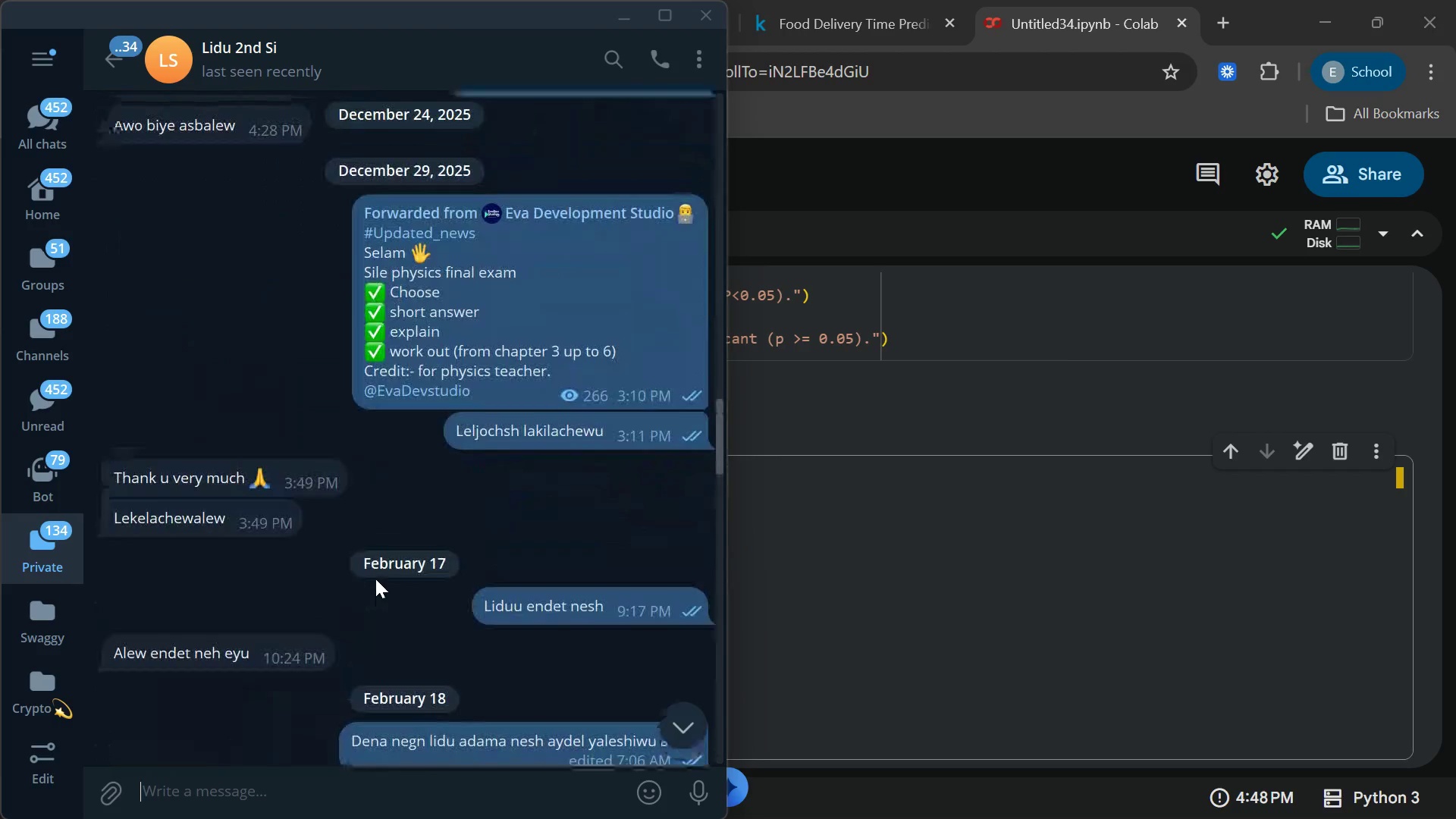 
left_click([24, 579])
 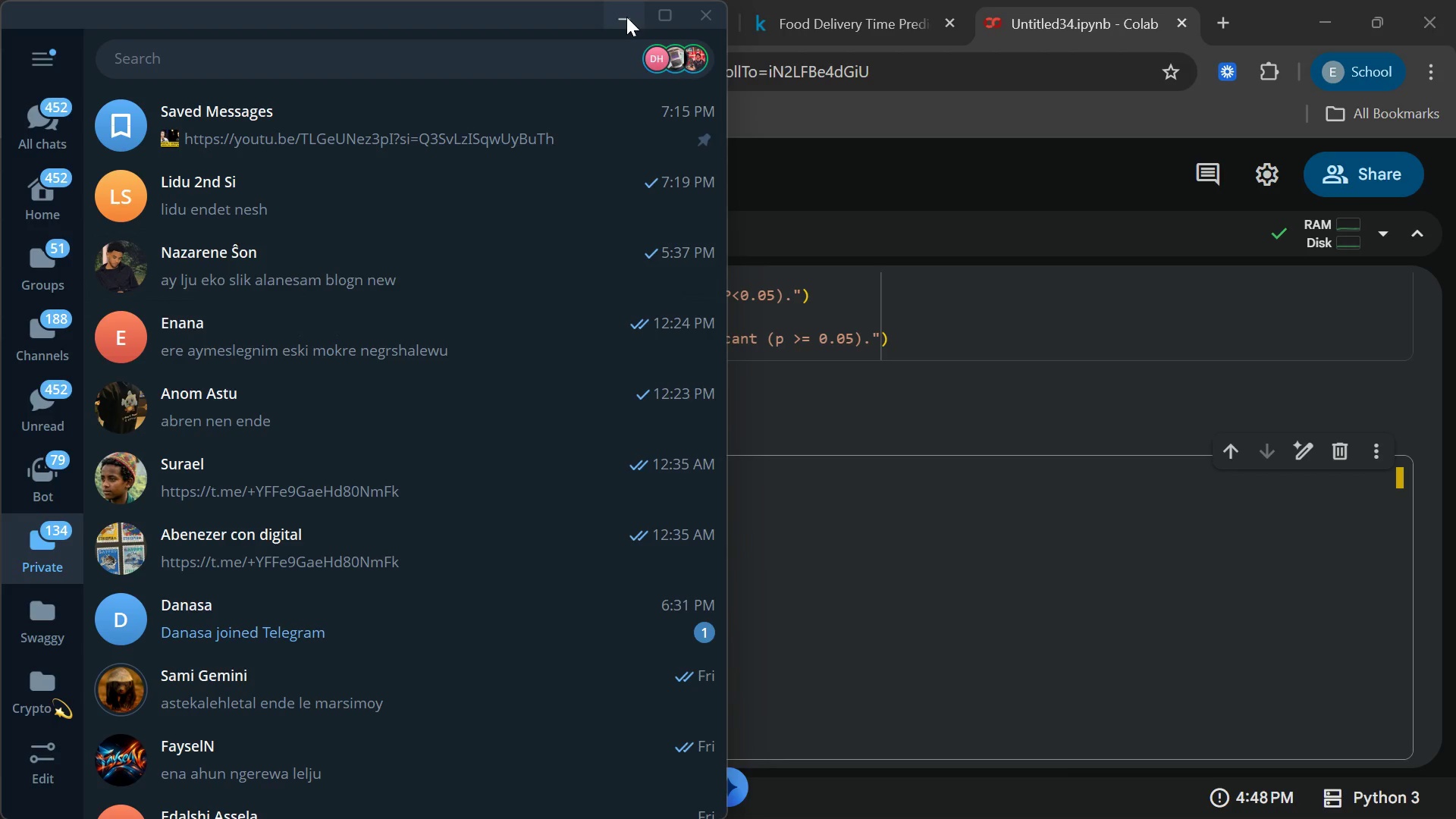 
left_click([627, 18])
 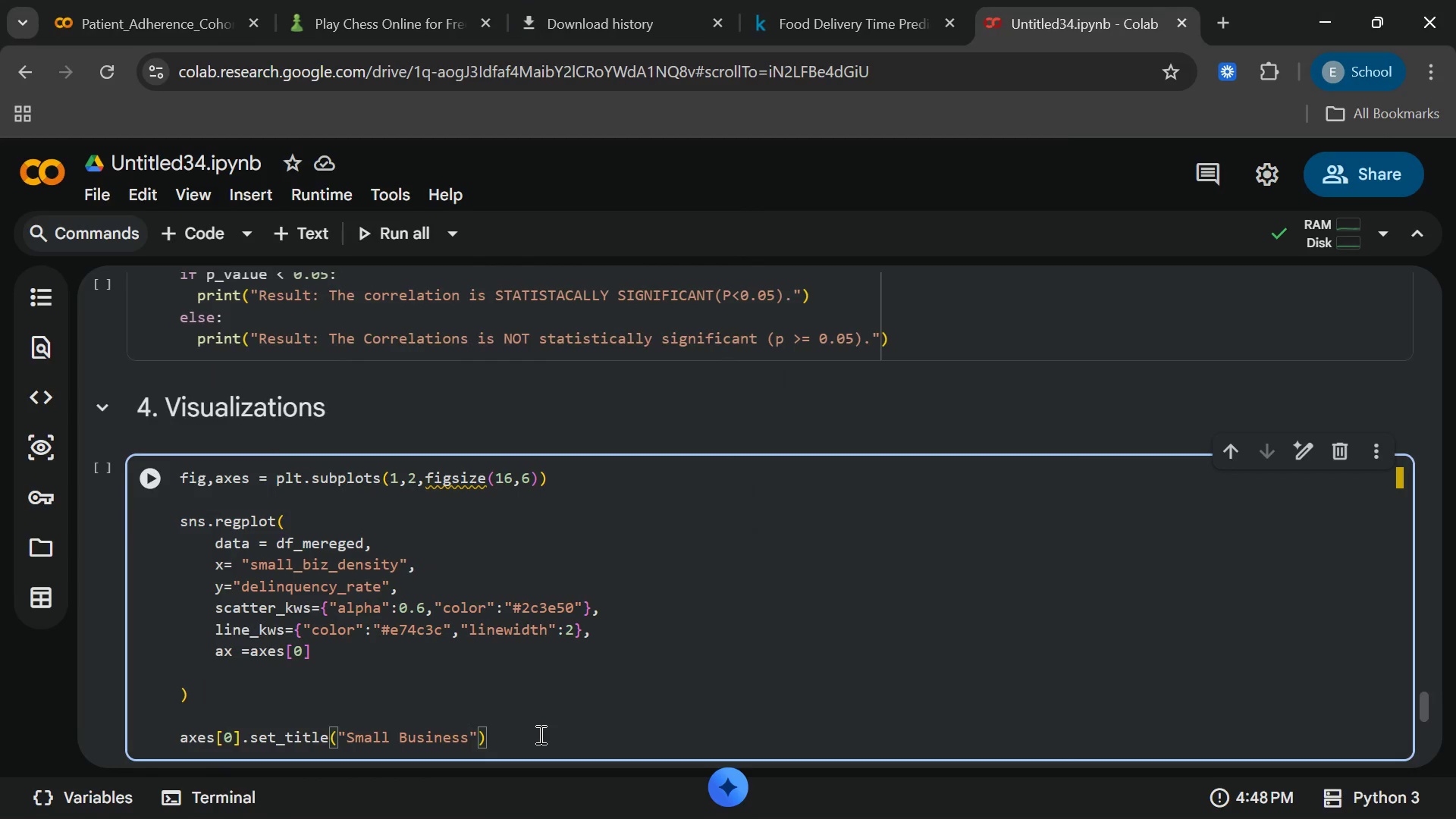 
wait(8.02)
 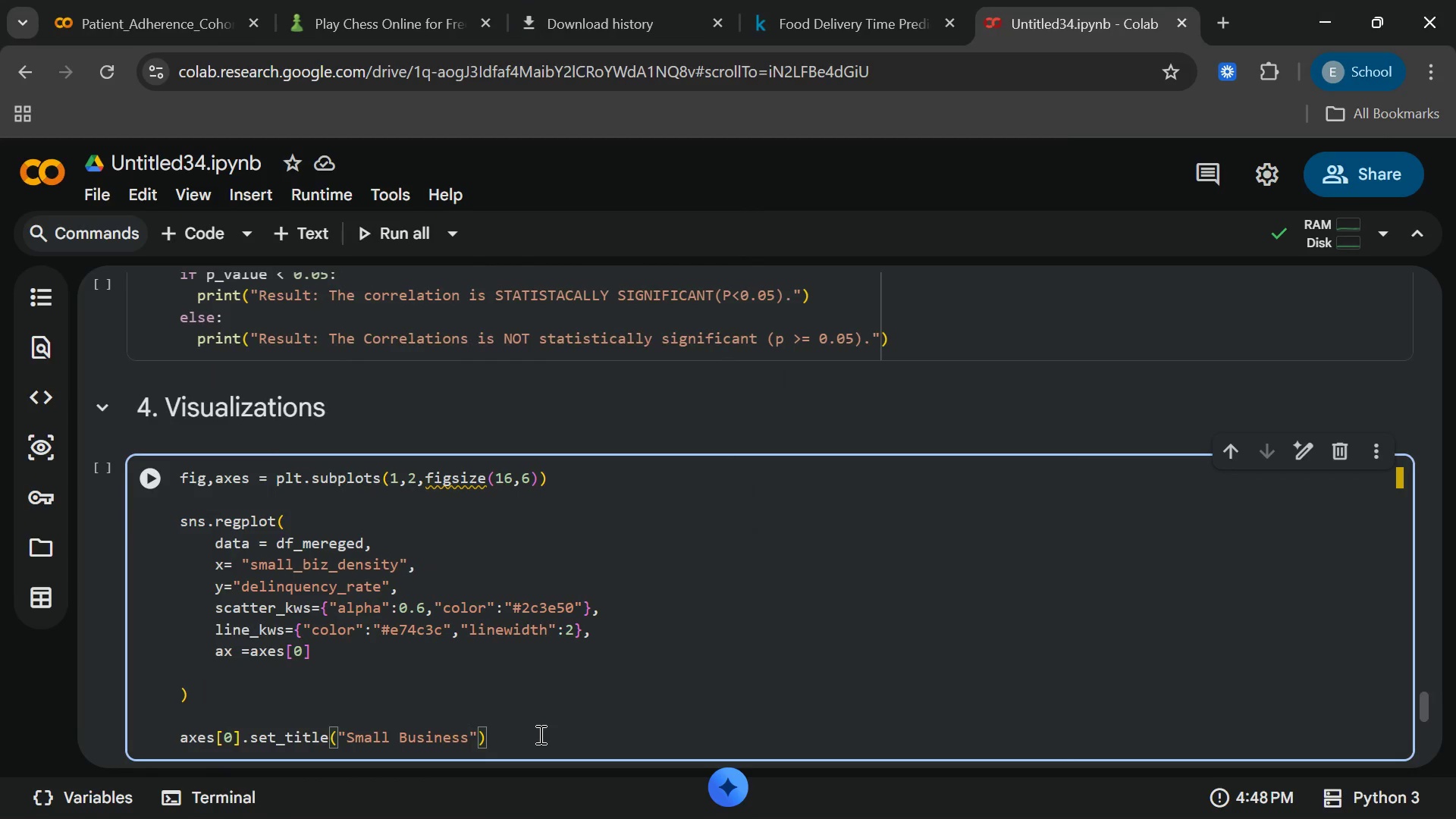 
type( Den)
 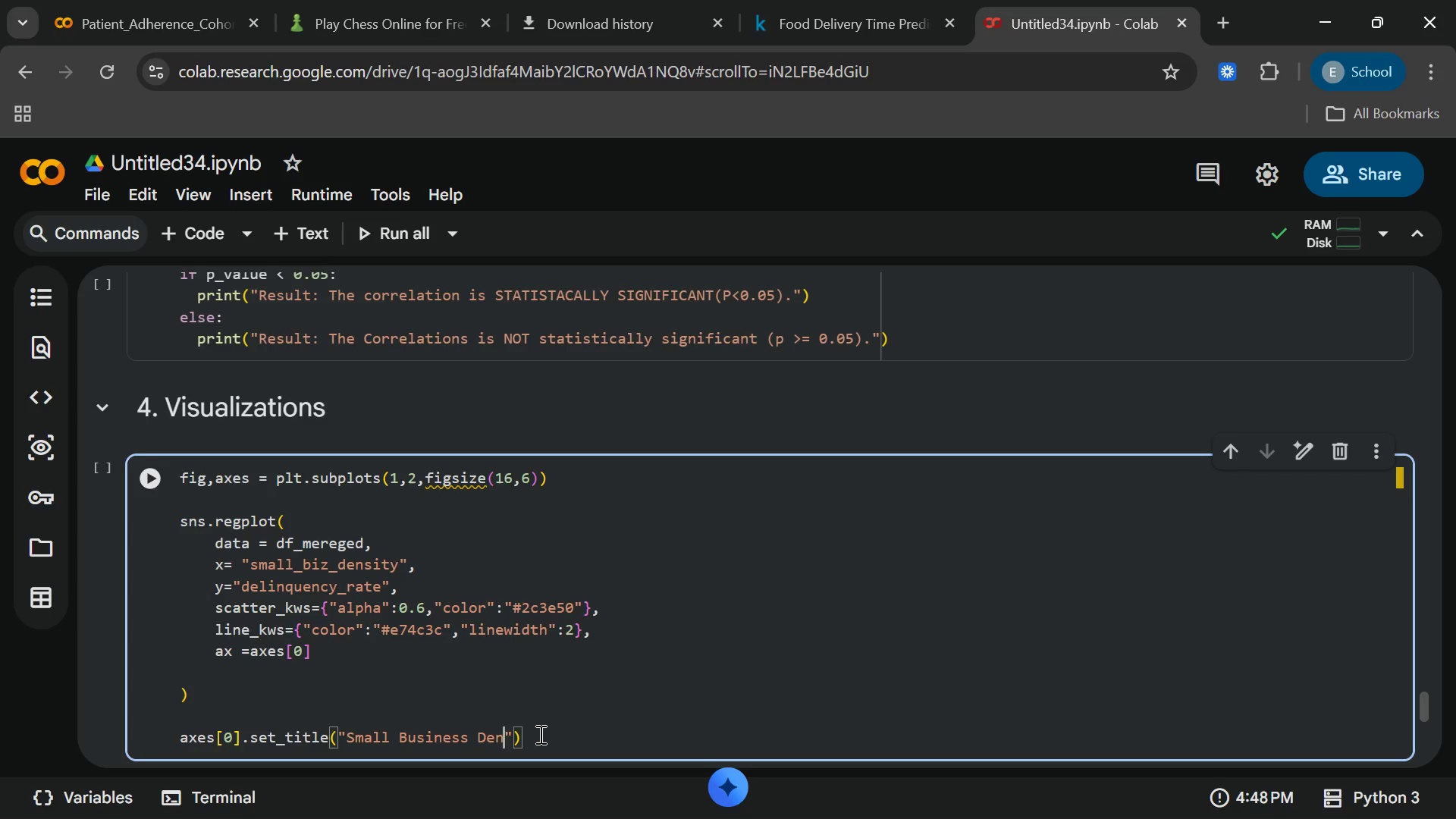 
type(sity vs. Tax)
 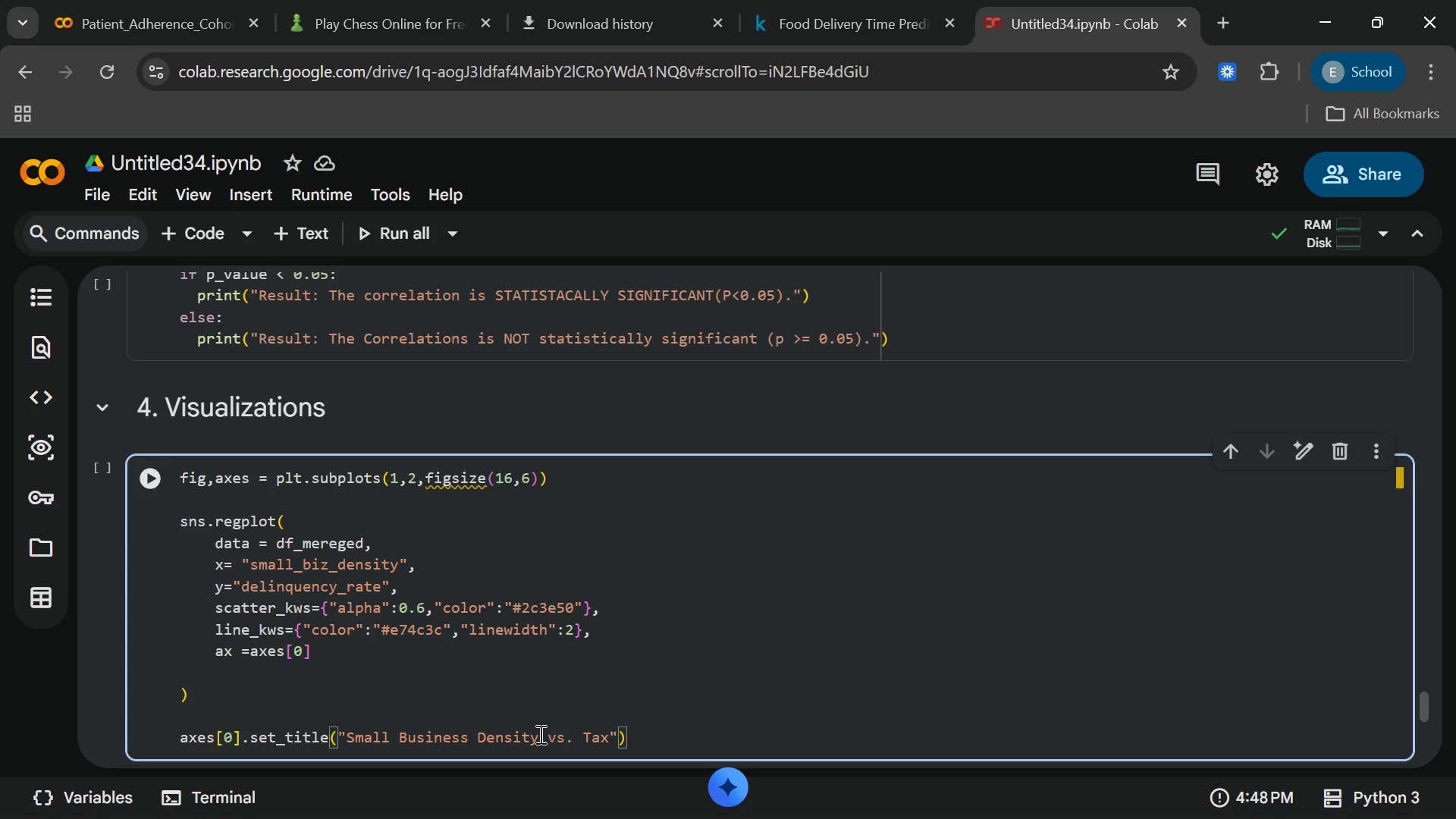 
type( de)
key(Backspace)
key(Backspace)
type(Deliquw)
key(Backspace)
type(ency)
 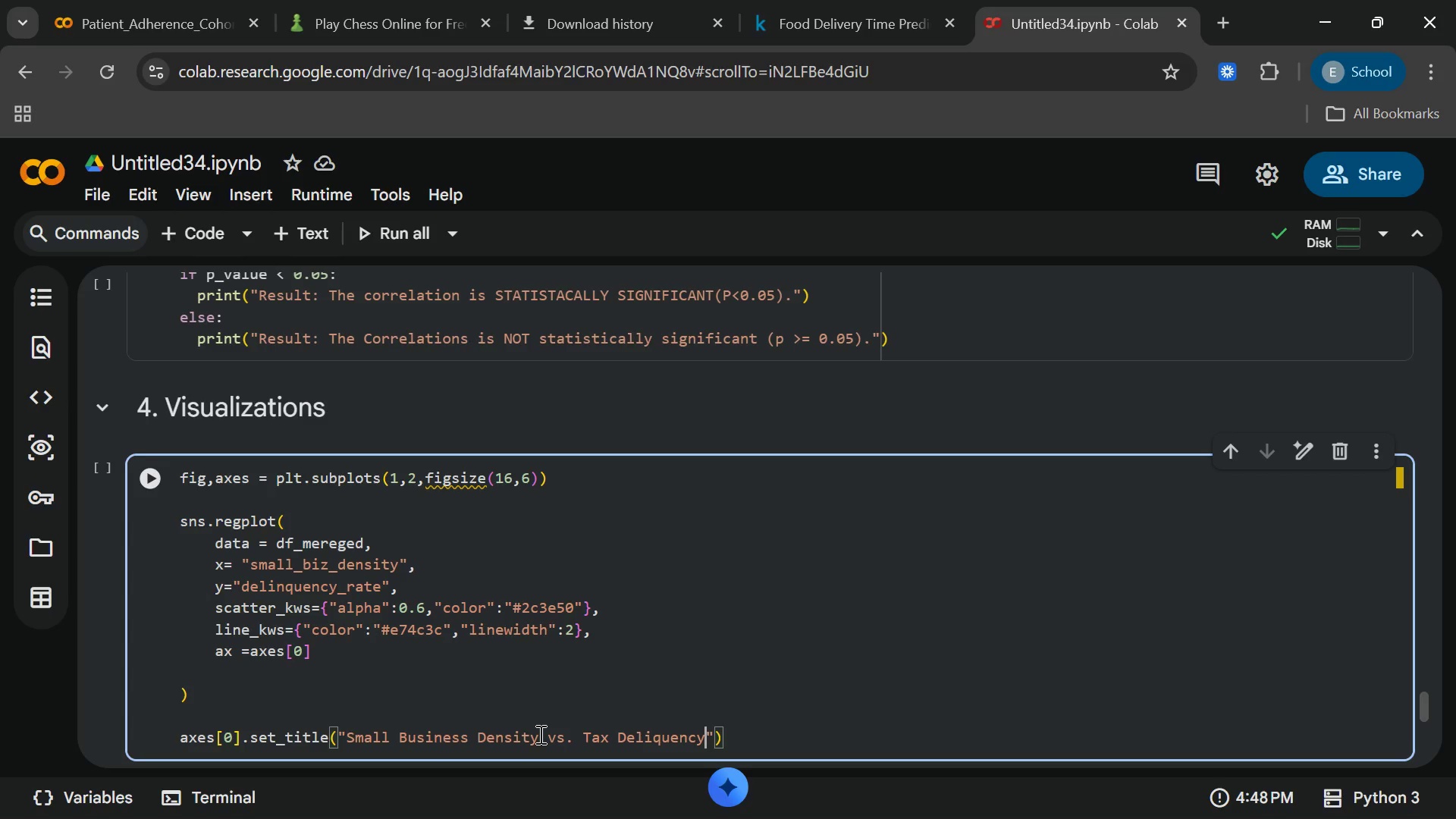 
wait(5.27)
 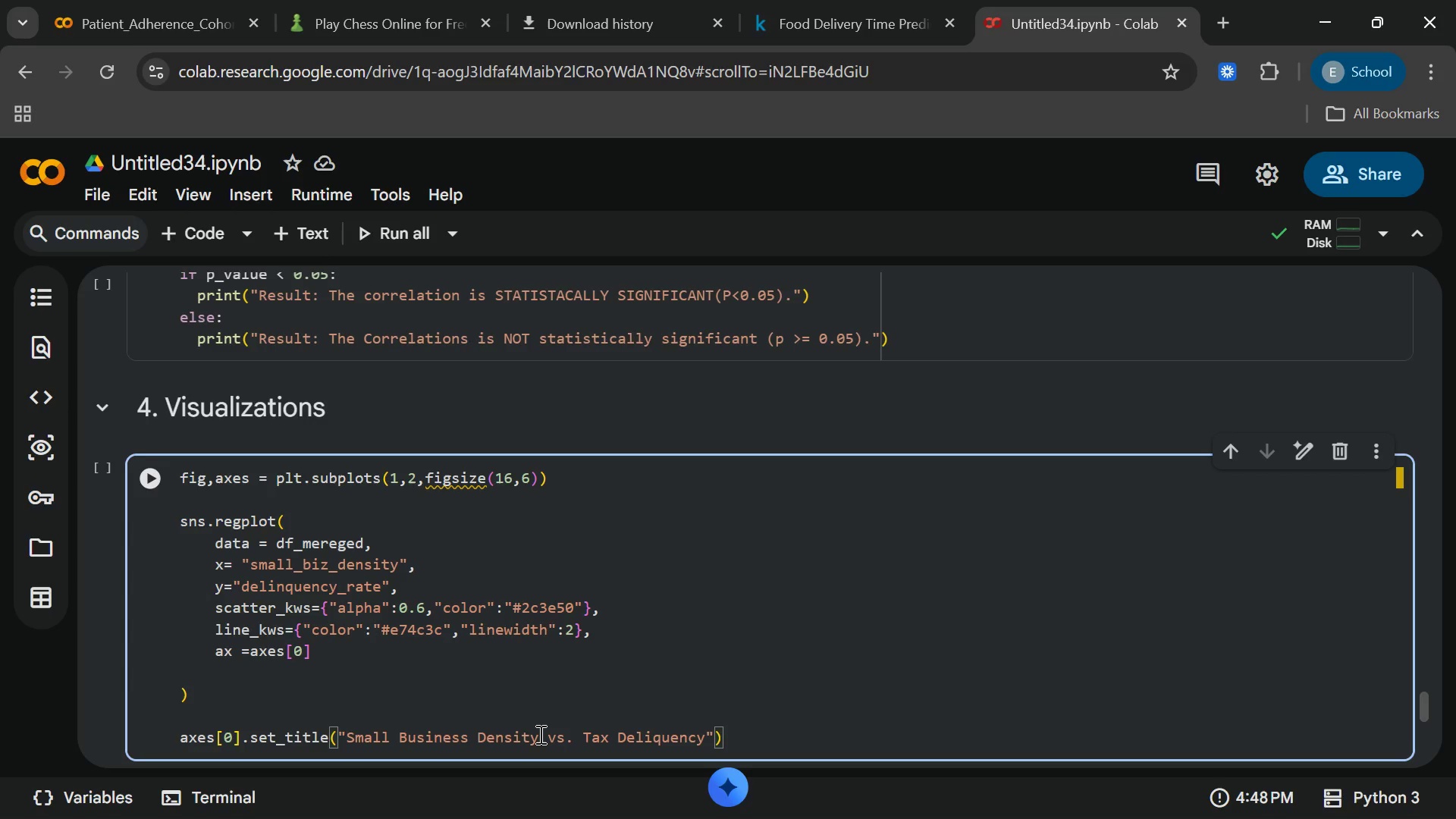 
type( Rate)
 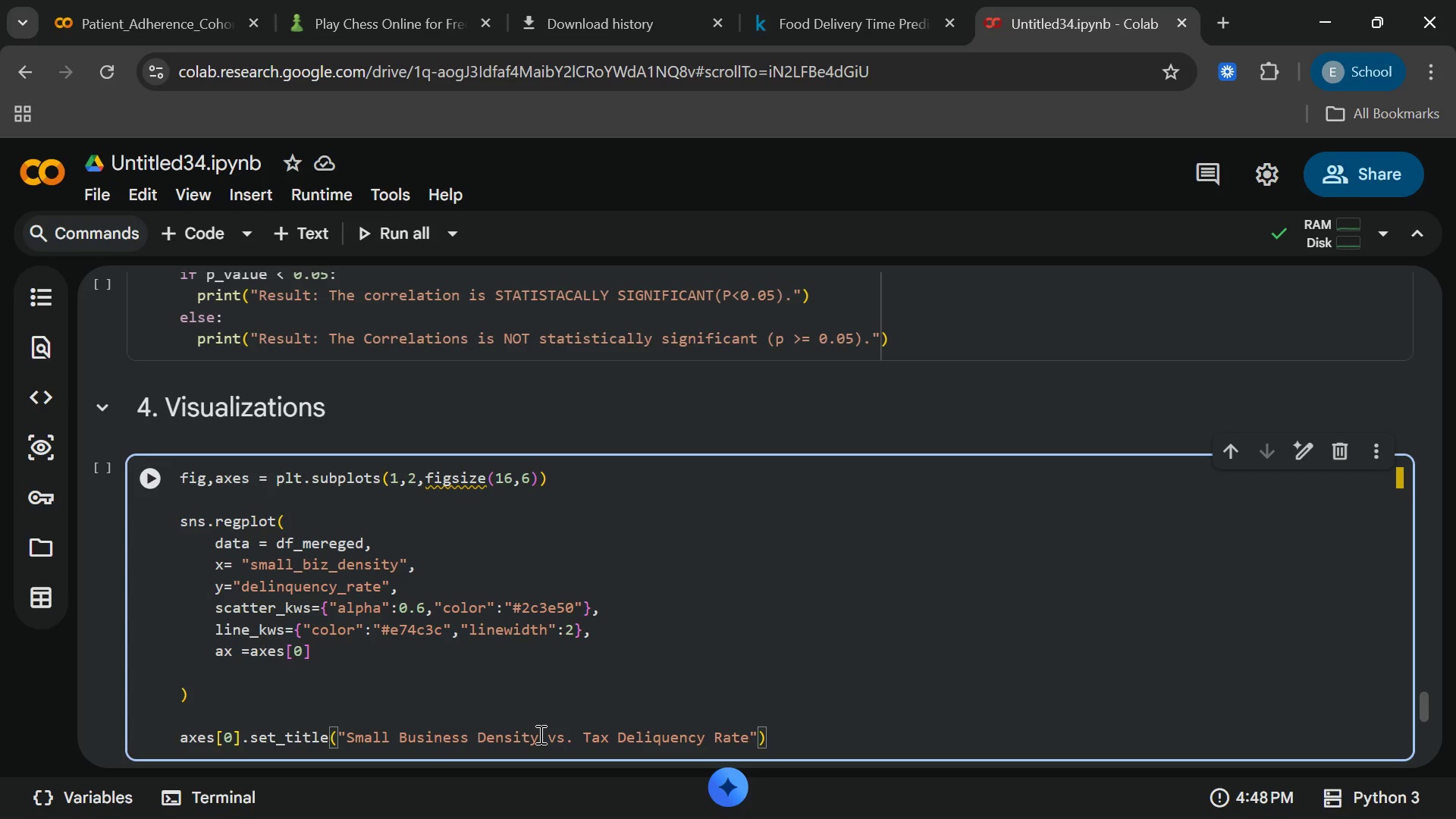 
key(ArrowRight)
 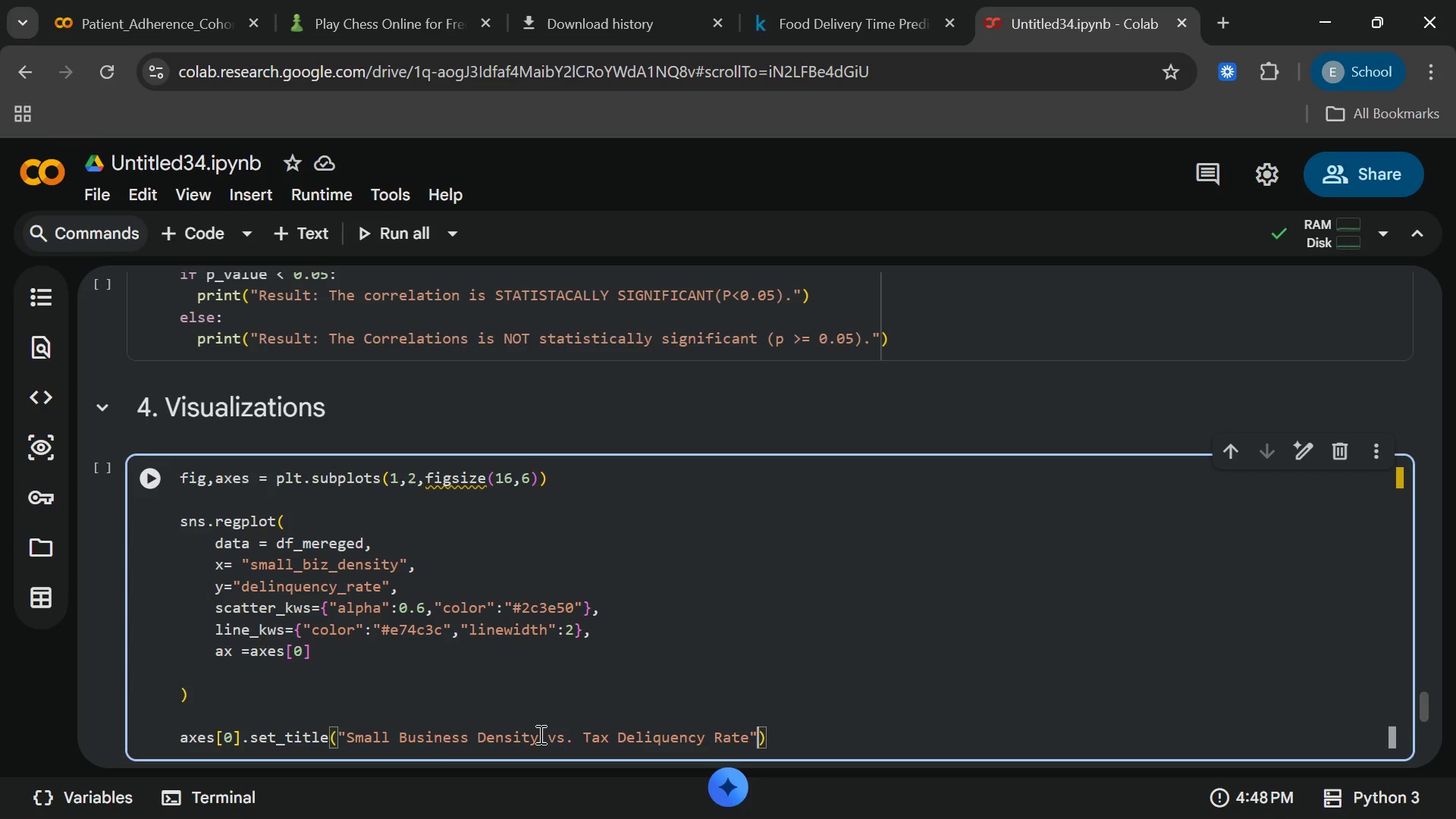 
key(Comma)
 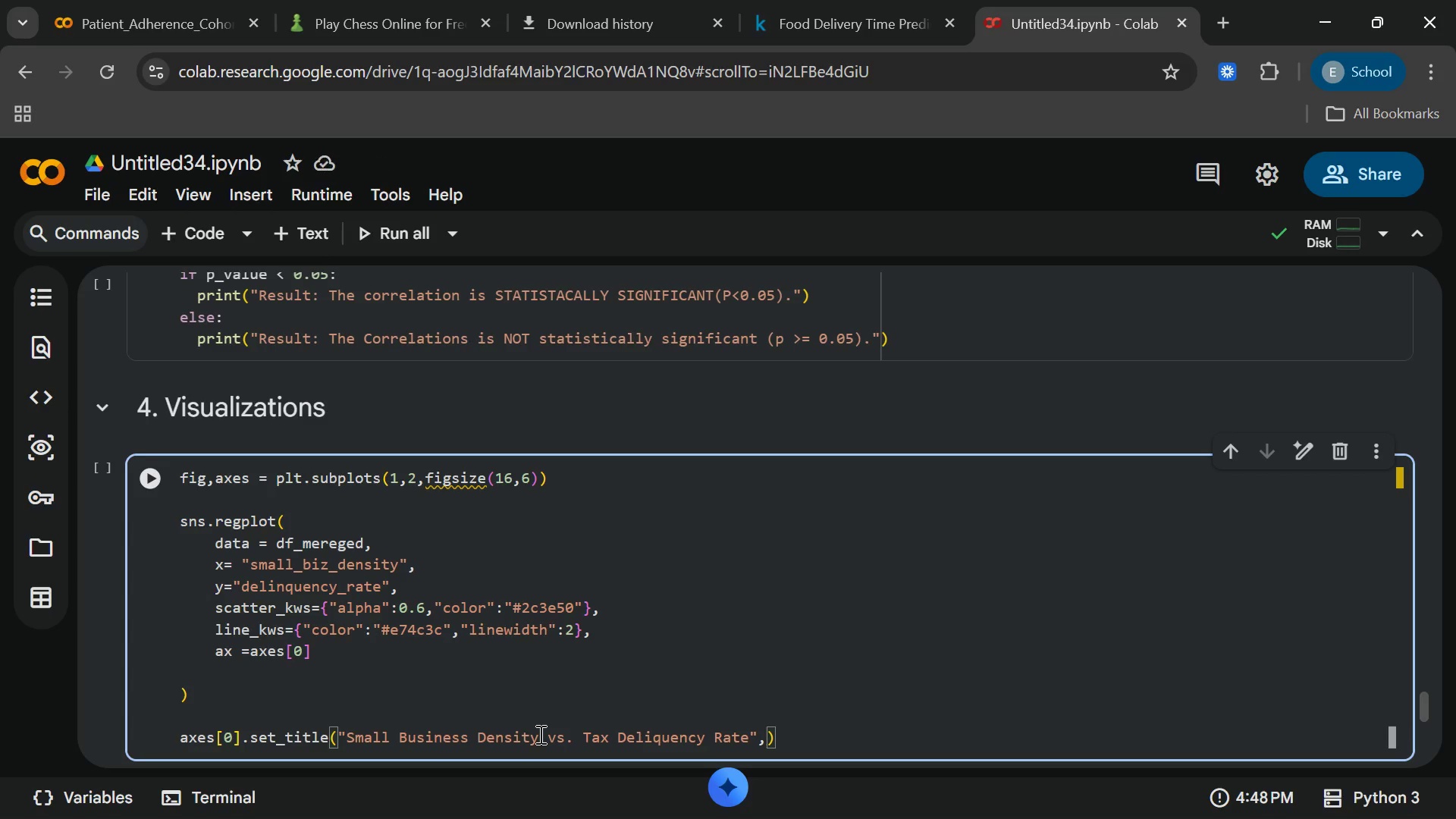 
type(fontsize = 4[End])
 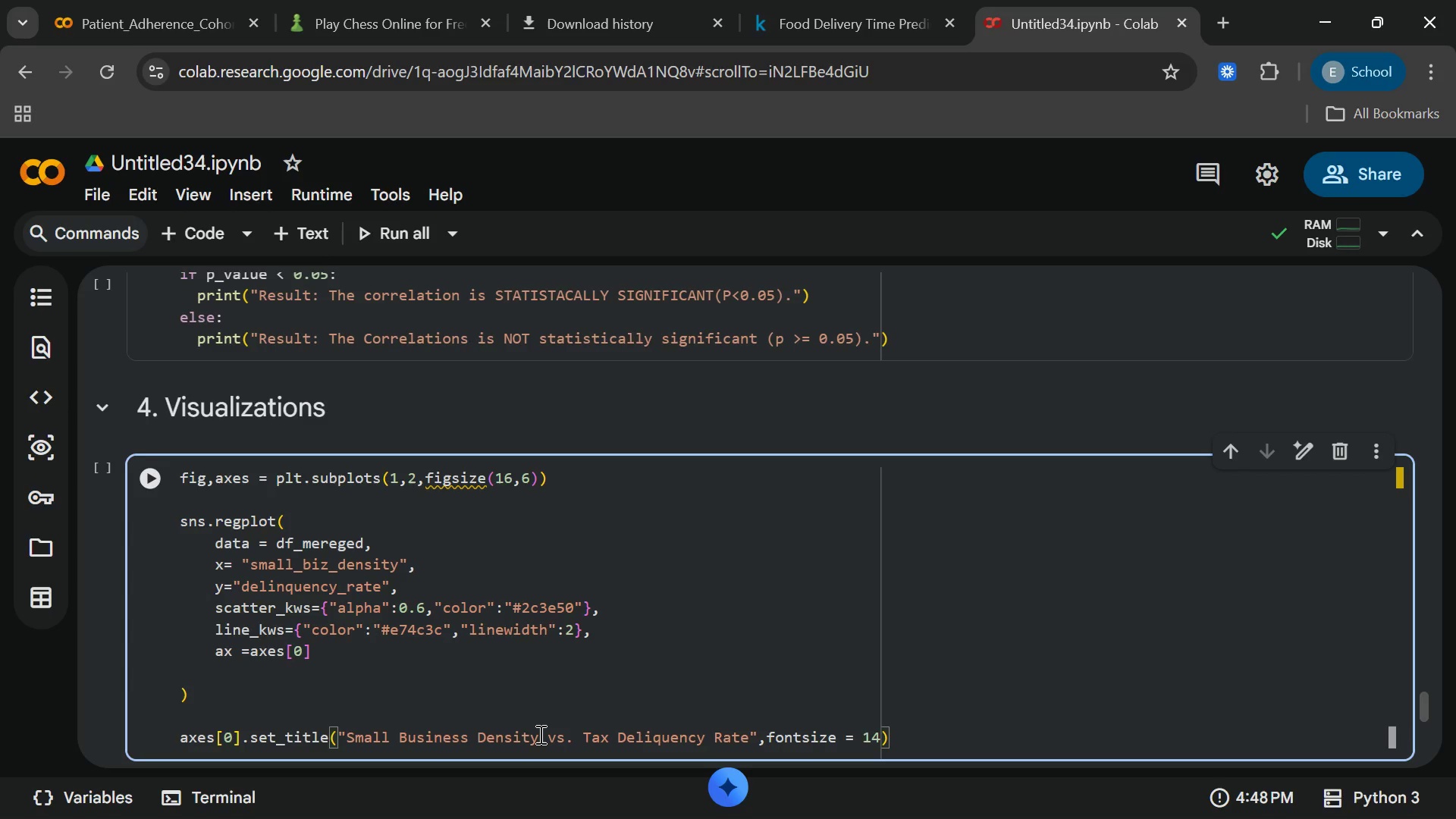 
hold_key(key=1, duration=0.33)
 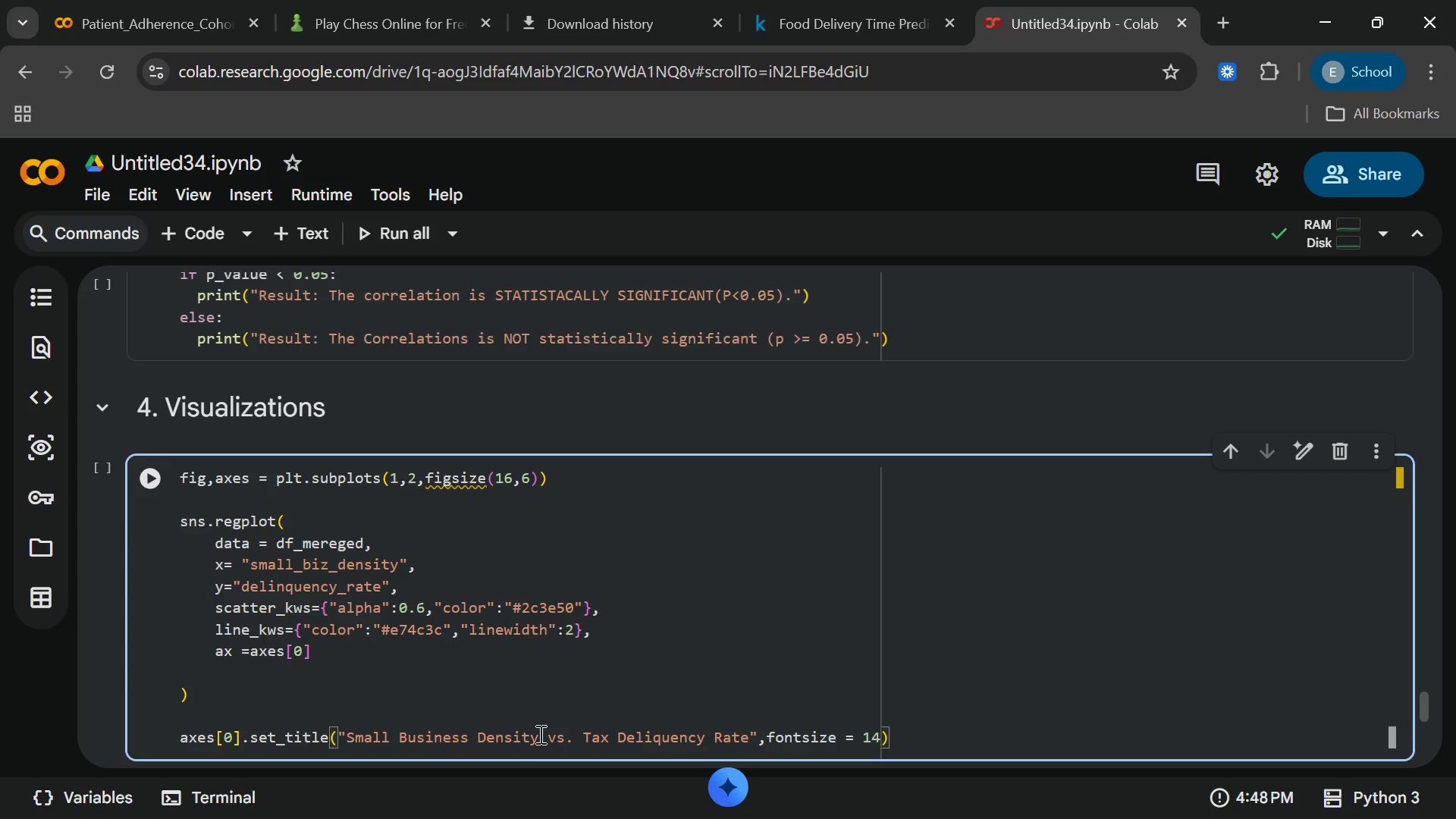 
key(Enter)
 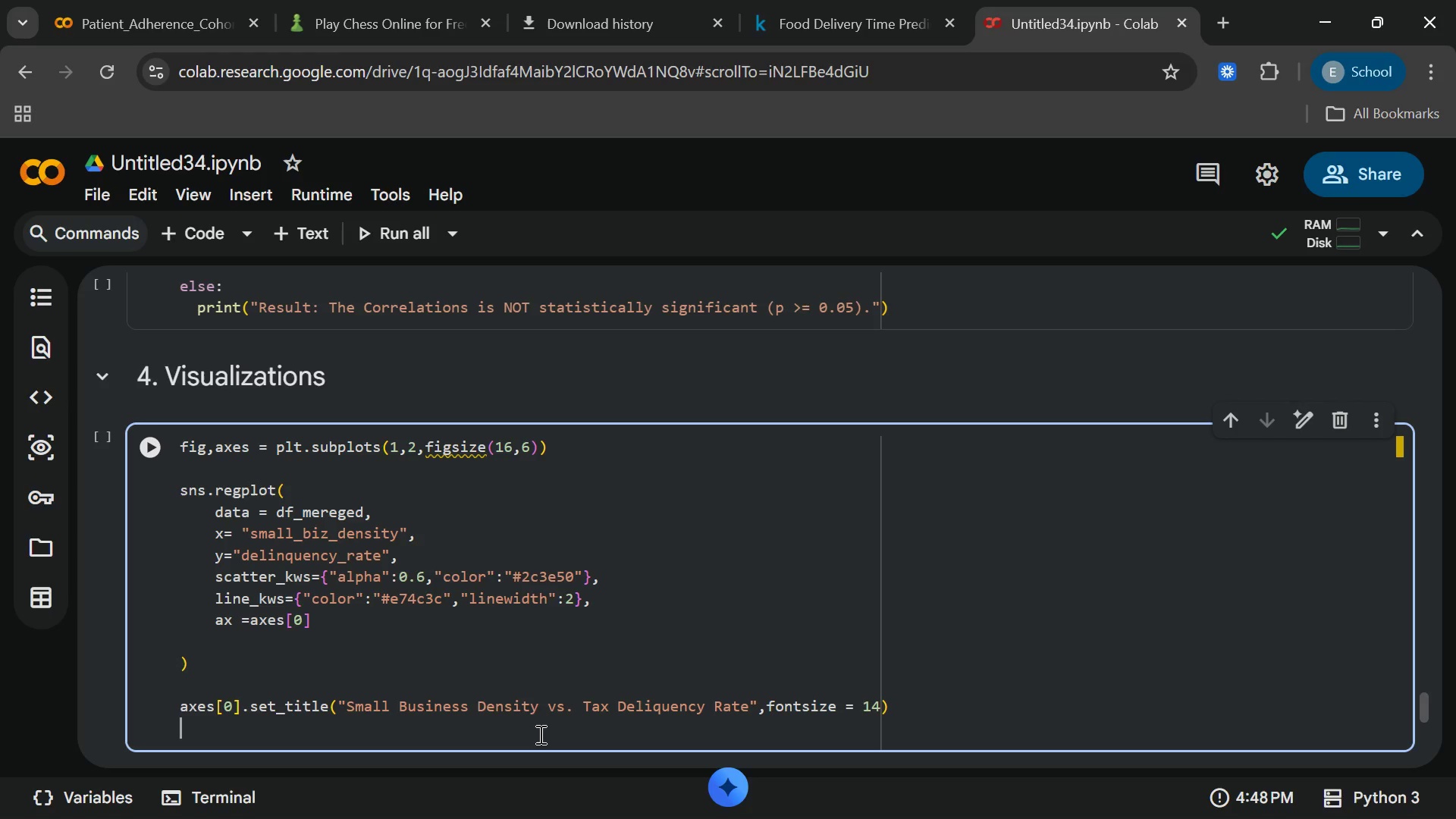 
type(axes[0[End].set_x)
 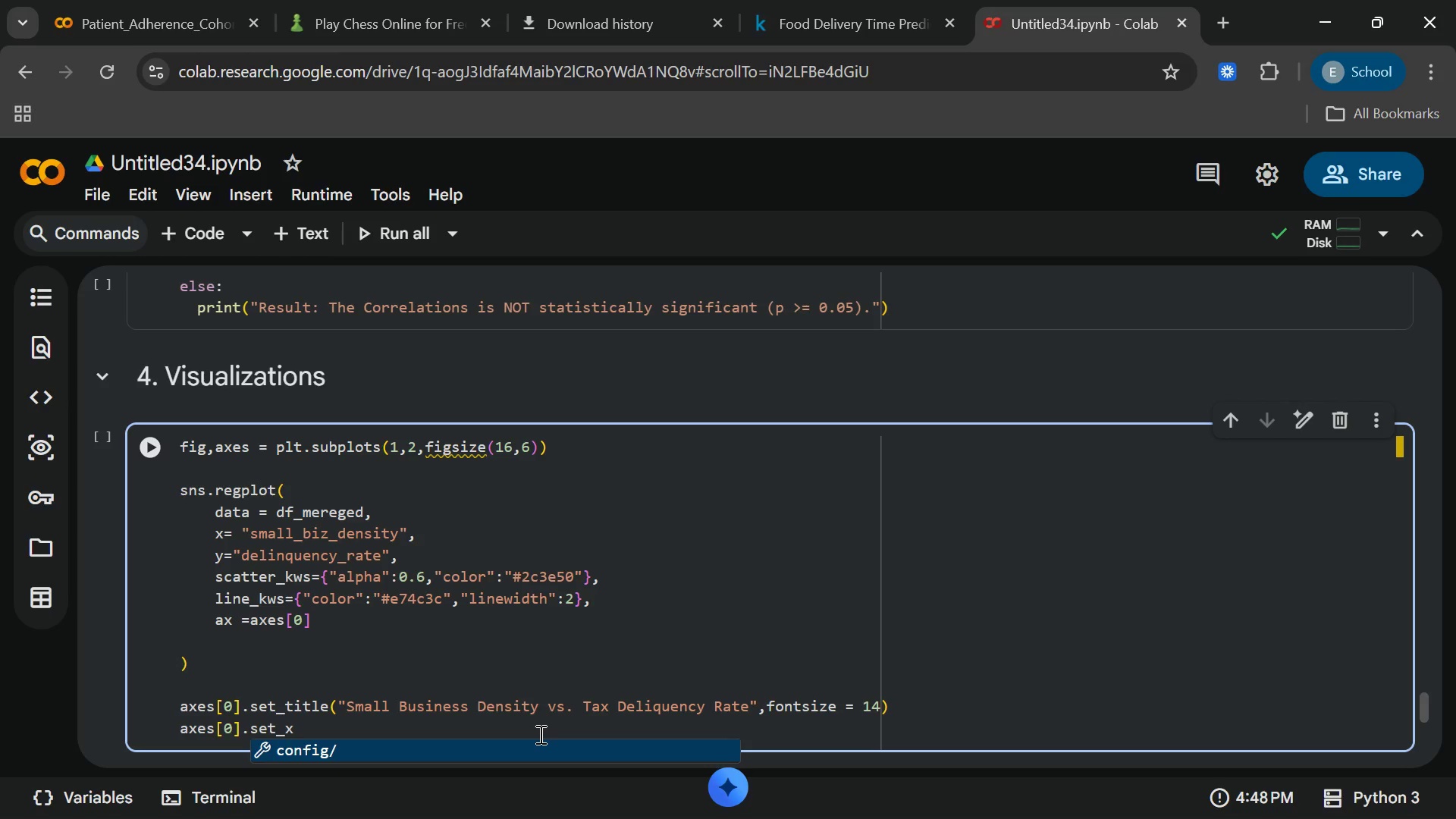 
type(lav)
key(Backspace)
type(bel)
 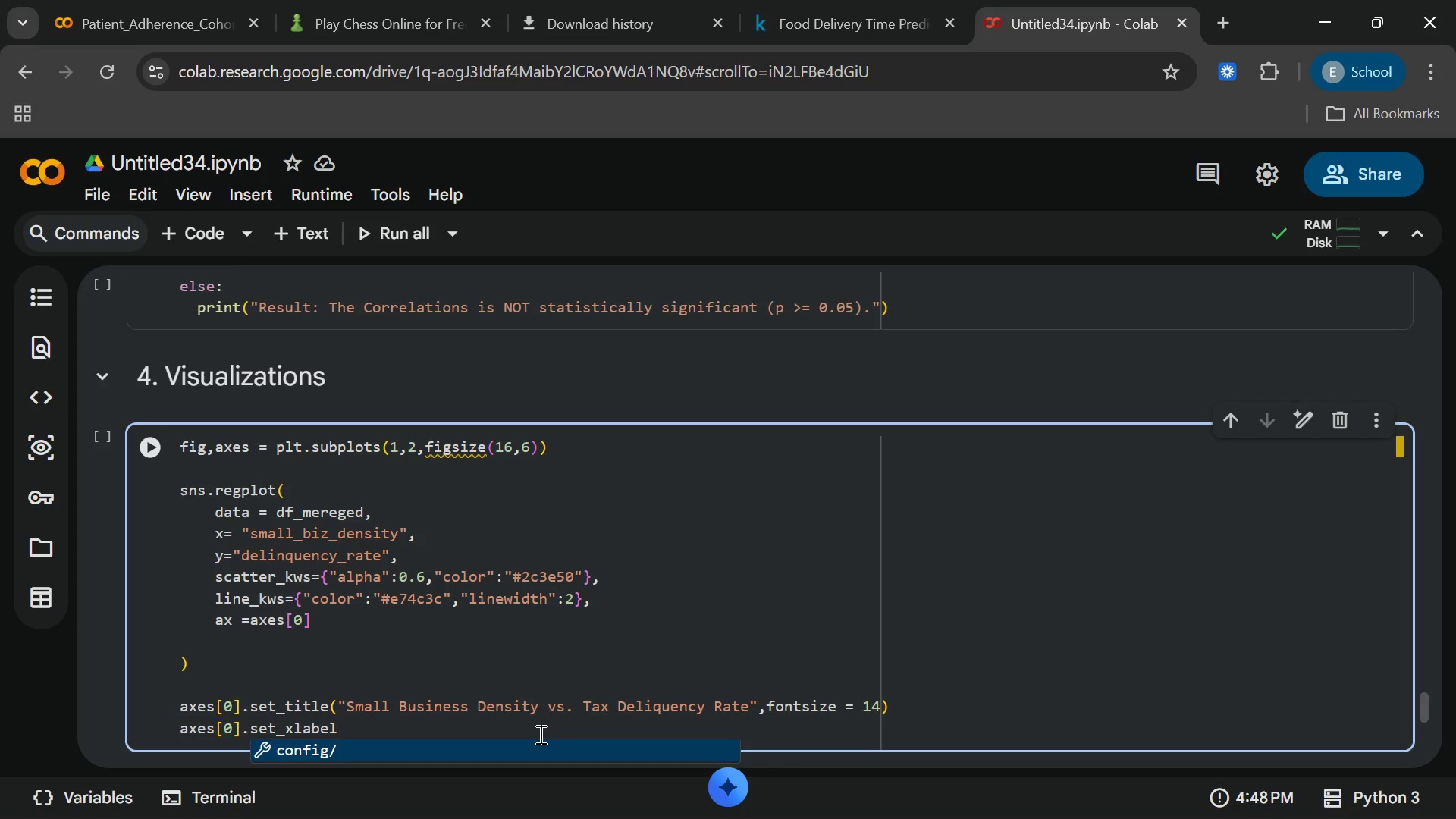 
wait(5.11)
 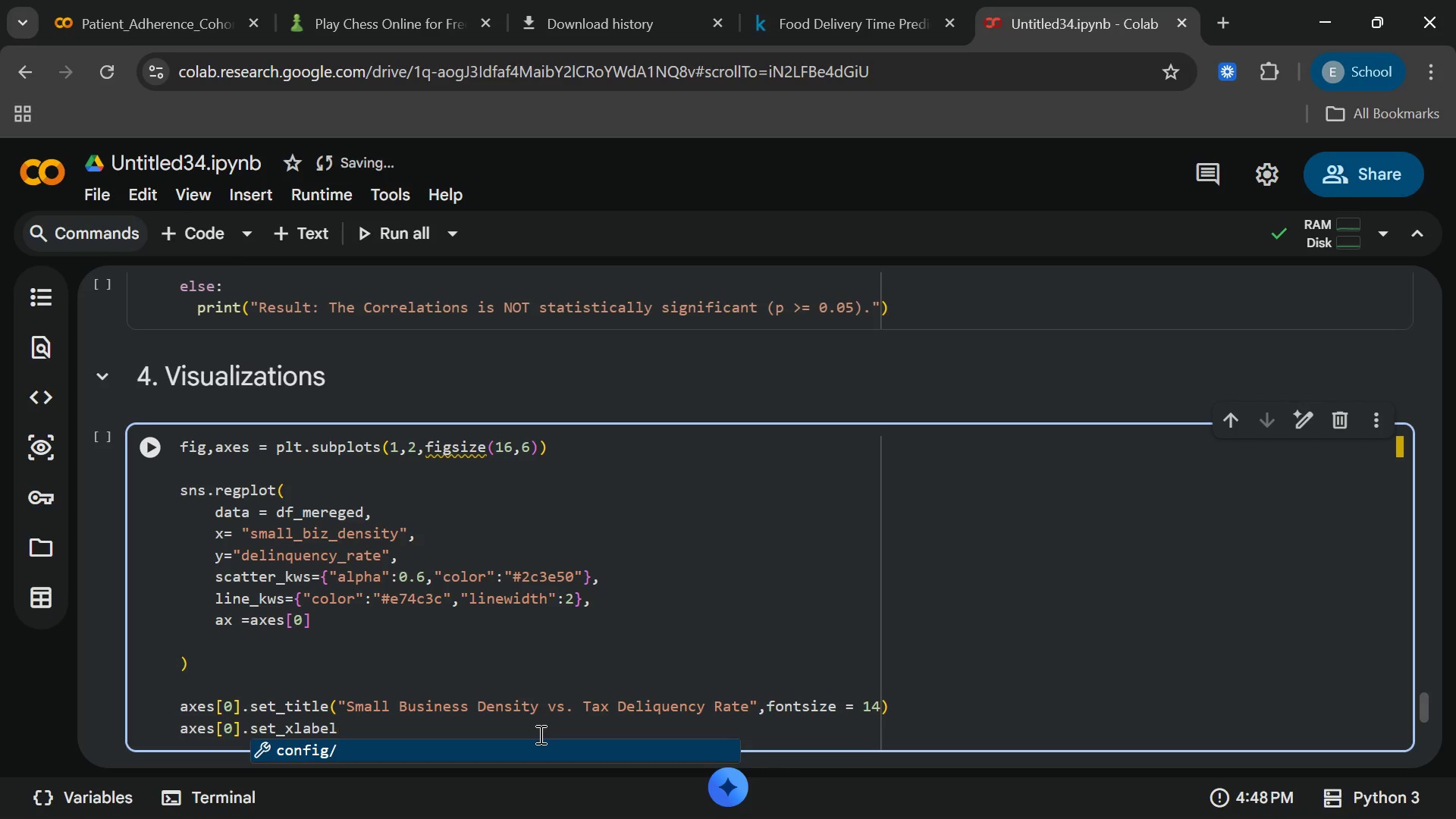 
key(Shift+9)
 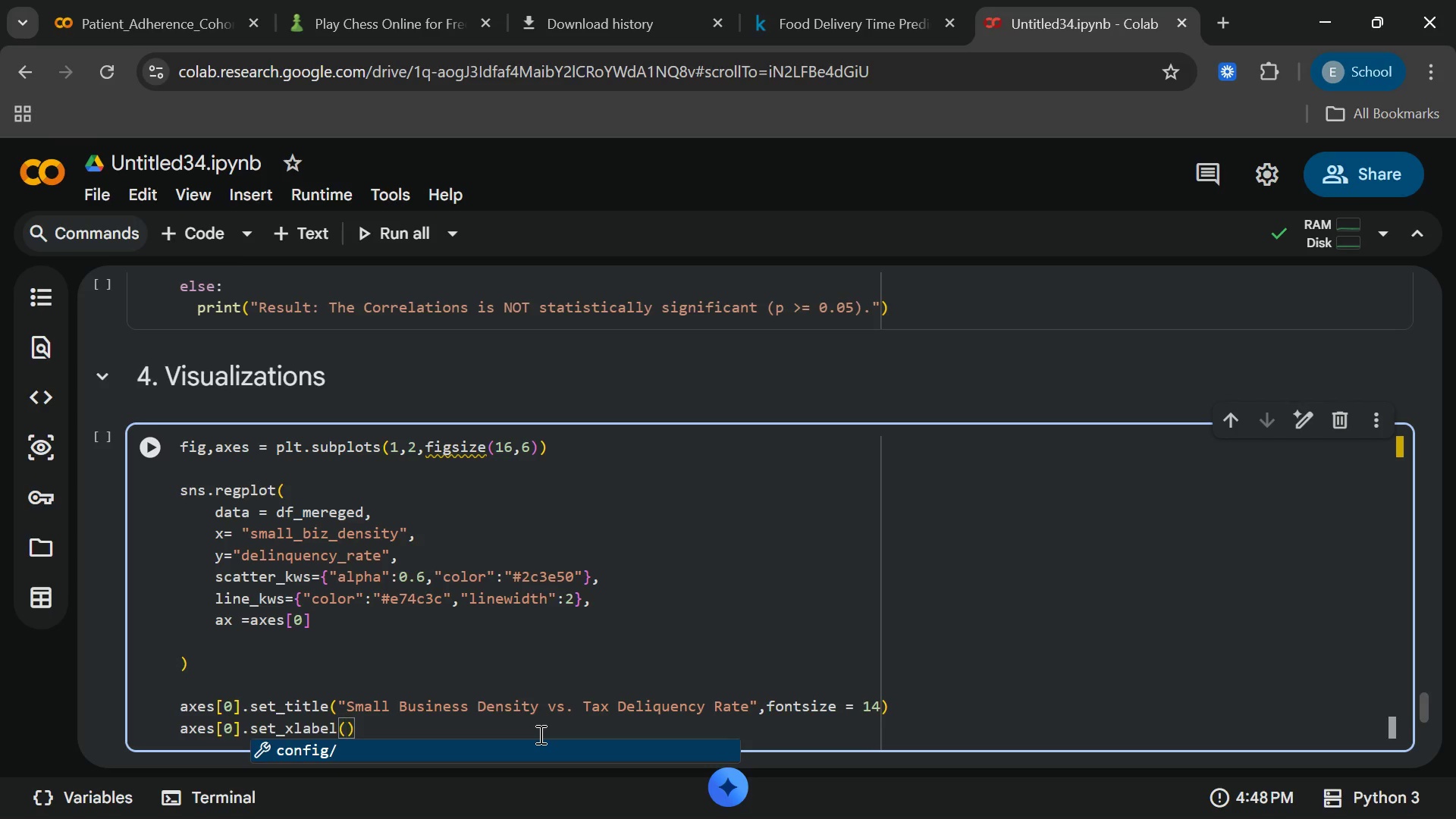 
type("Small )
 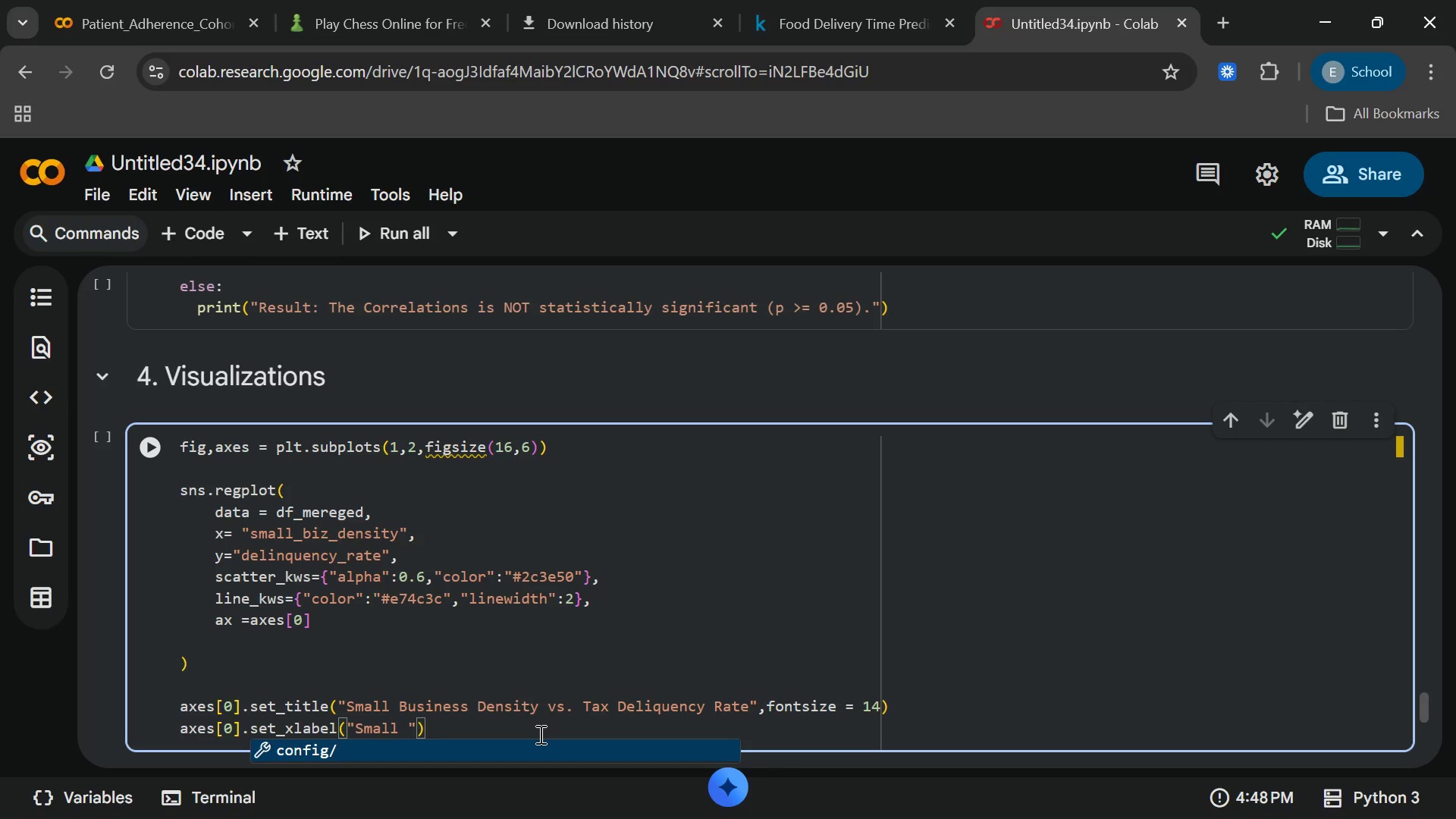 
type(Business )
 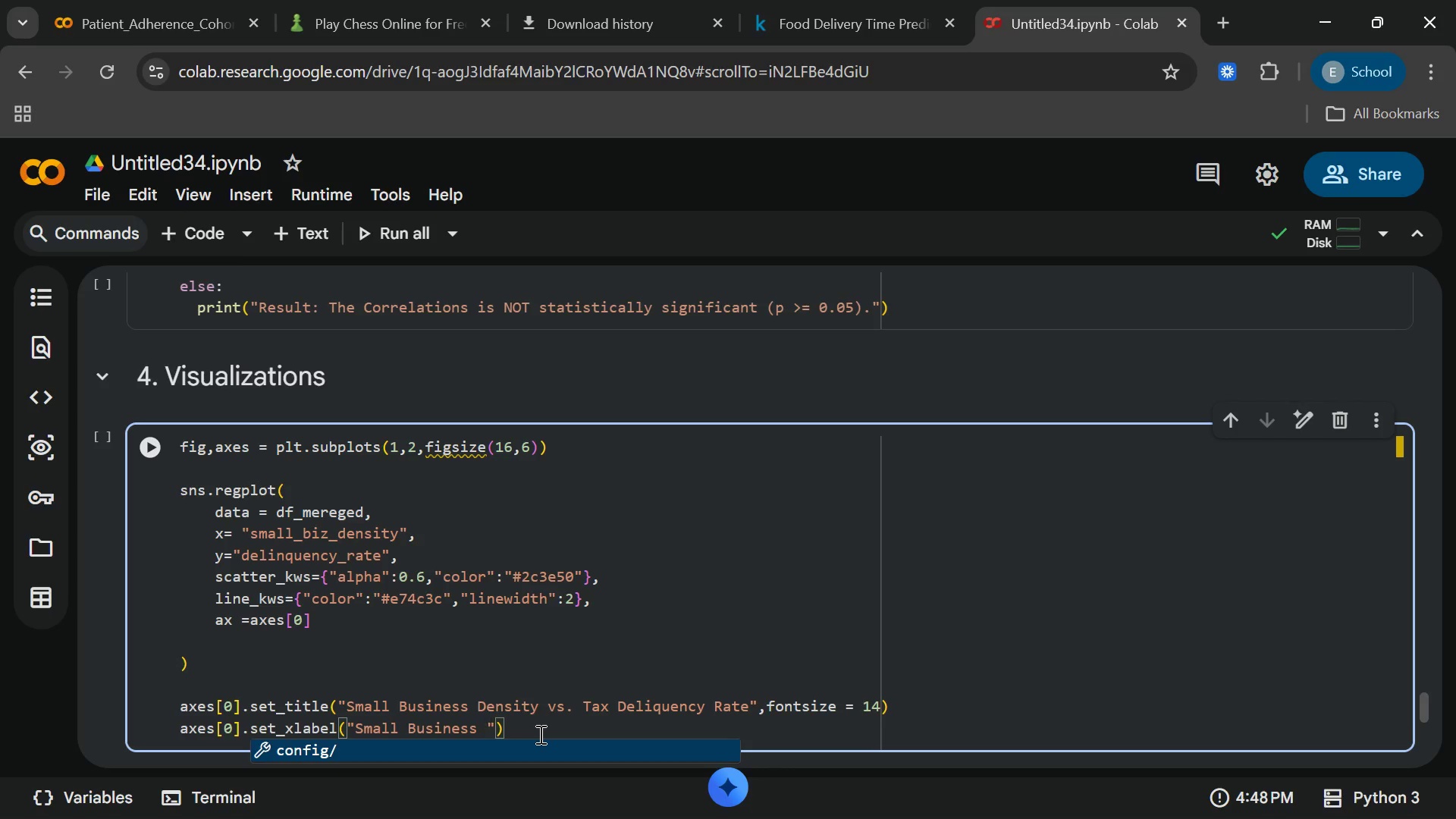 
type( De)
 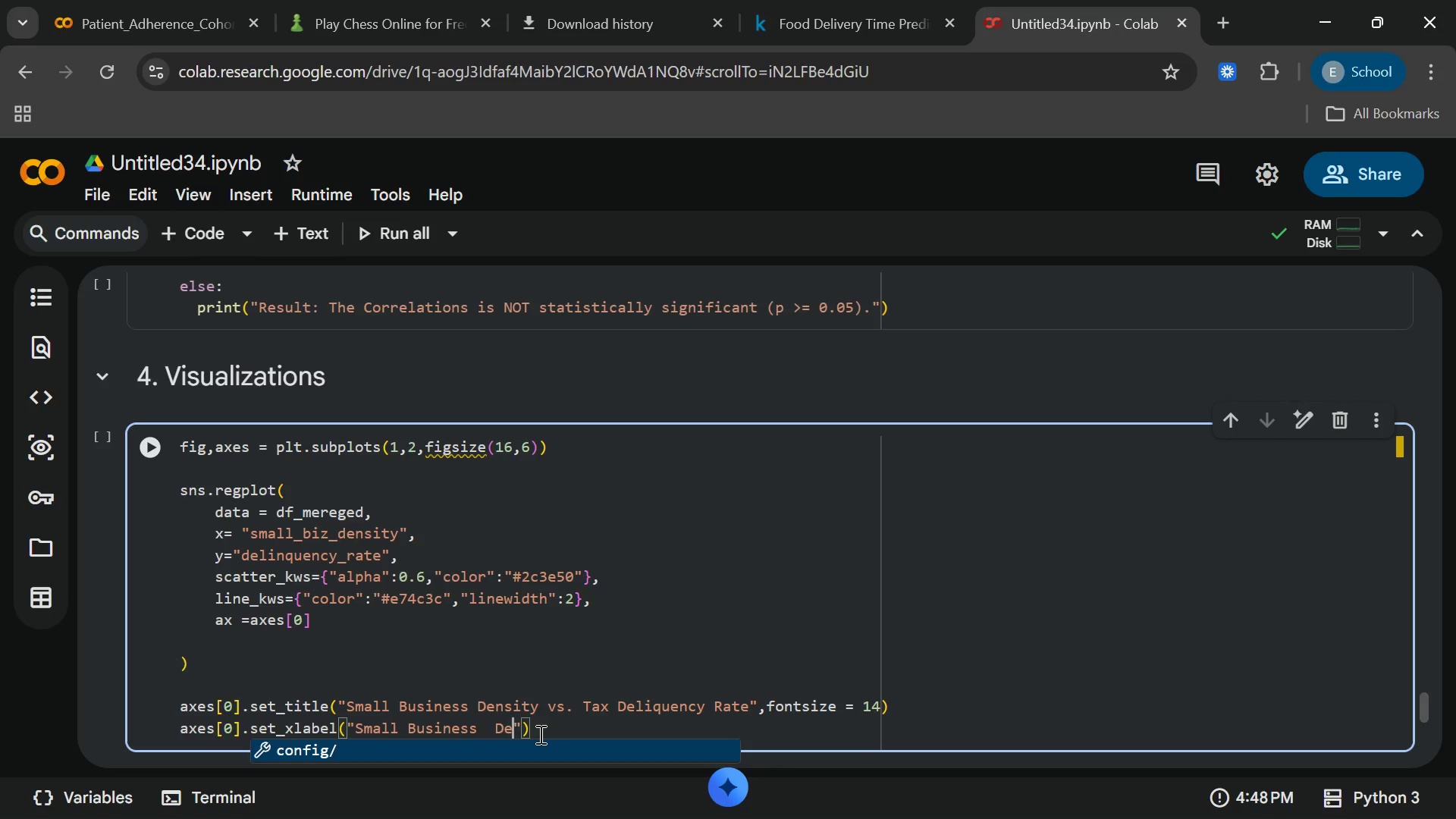 
key(ArrowLeft)
 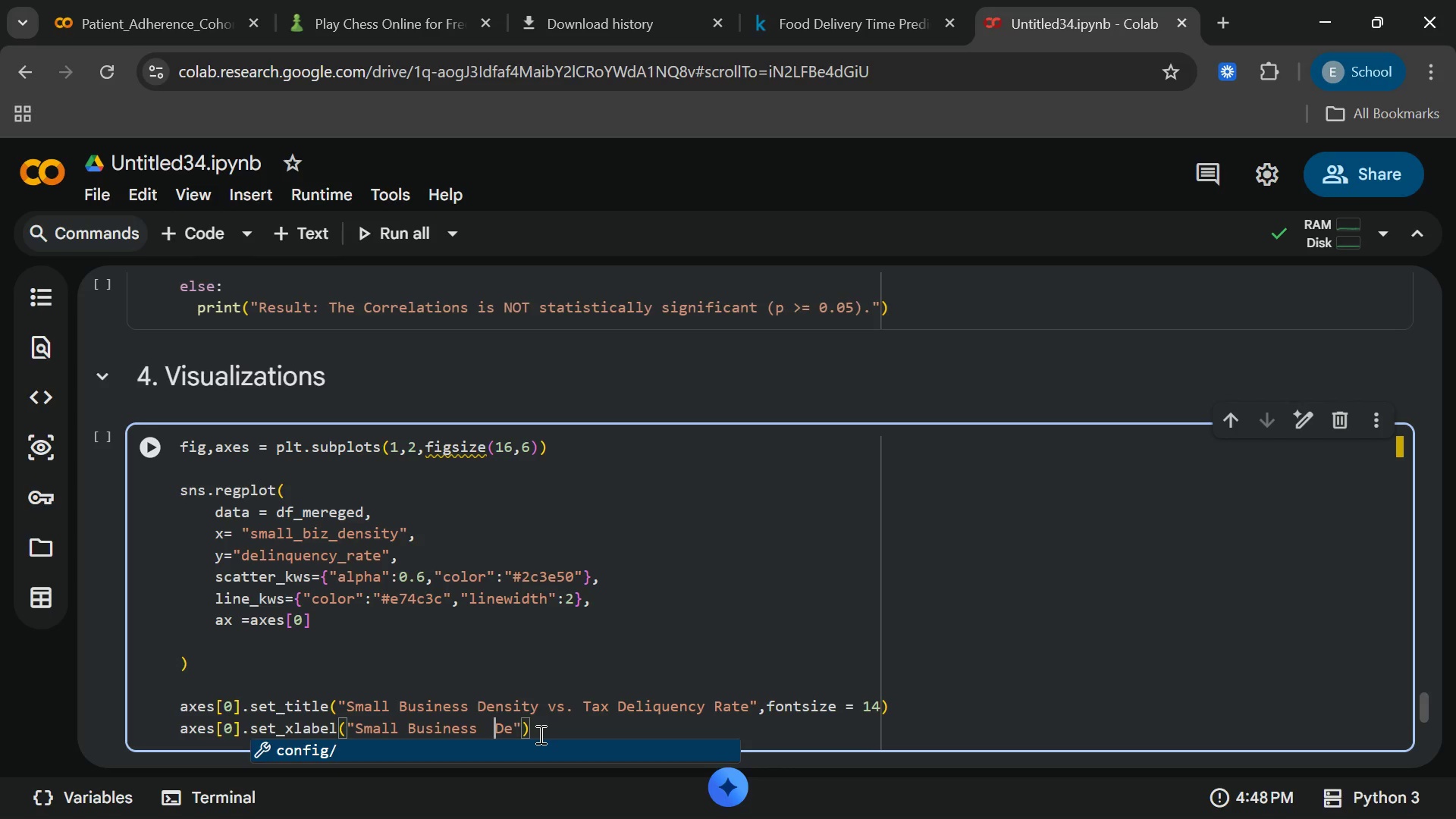 
key(ArrowLeft)
 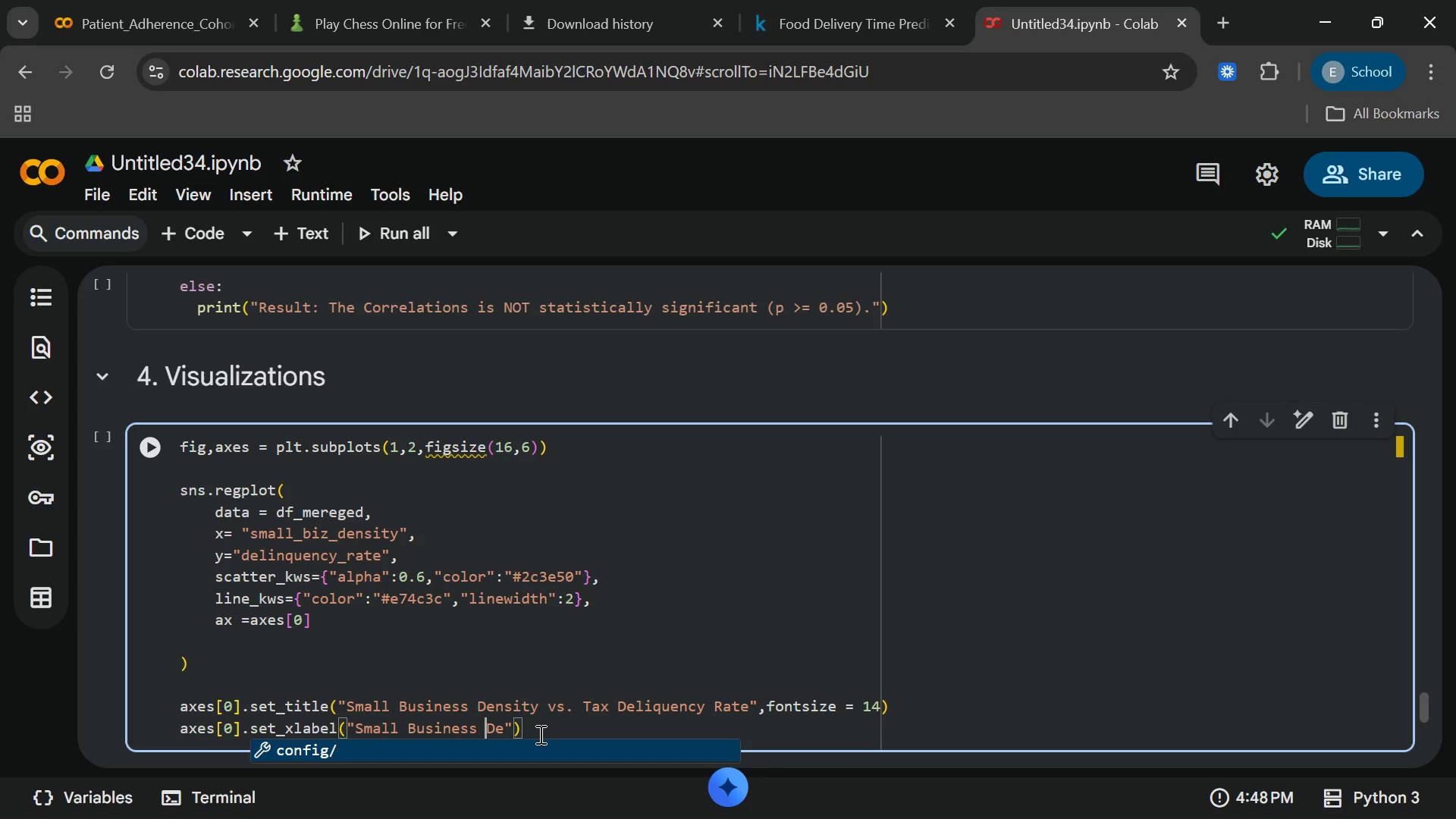 
key(Backspace)
 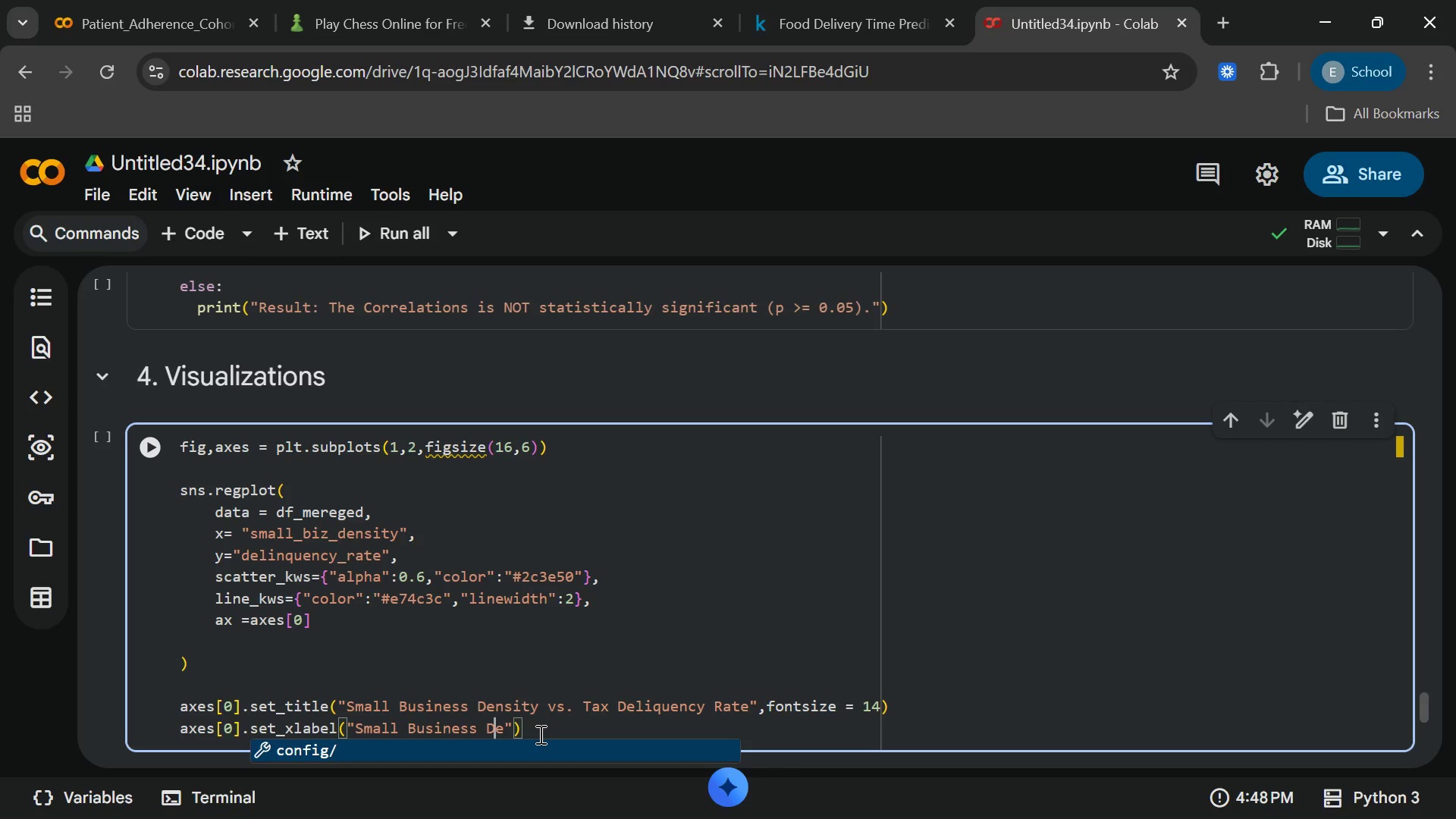 
key(ArrowRight)
 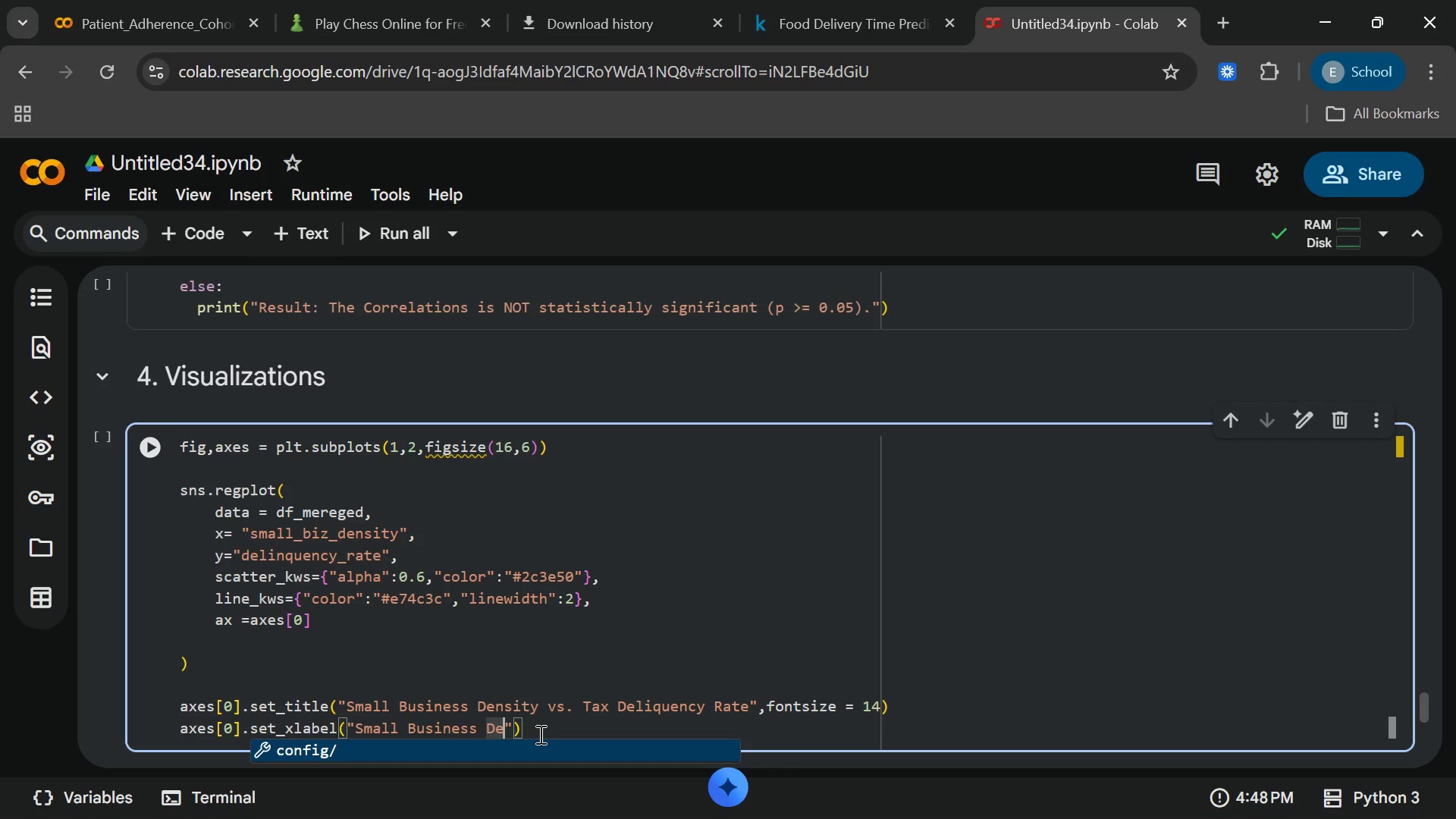 
key(ArrowRight)
 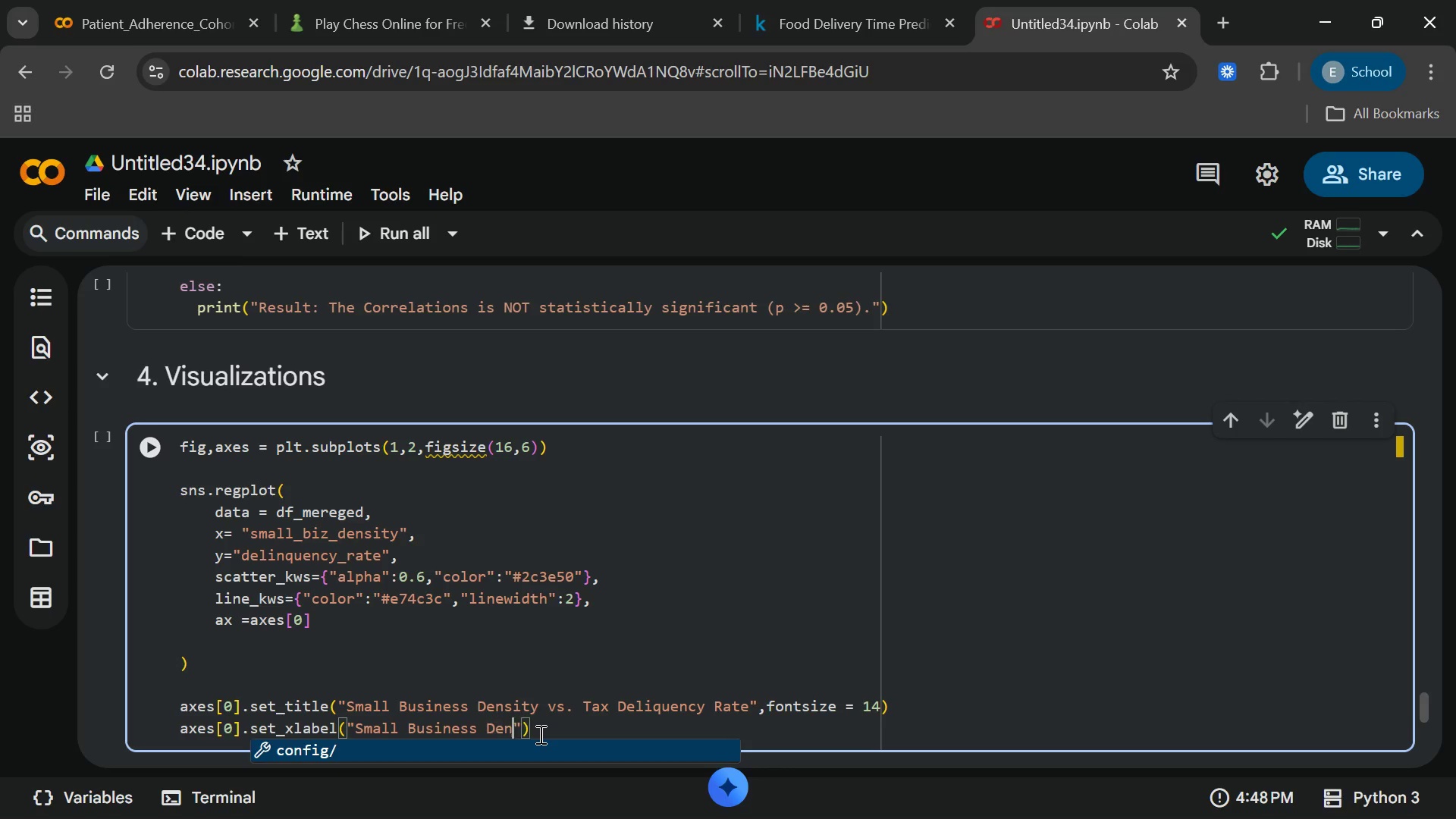 
type(nsity (per 1000 res)
 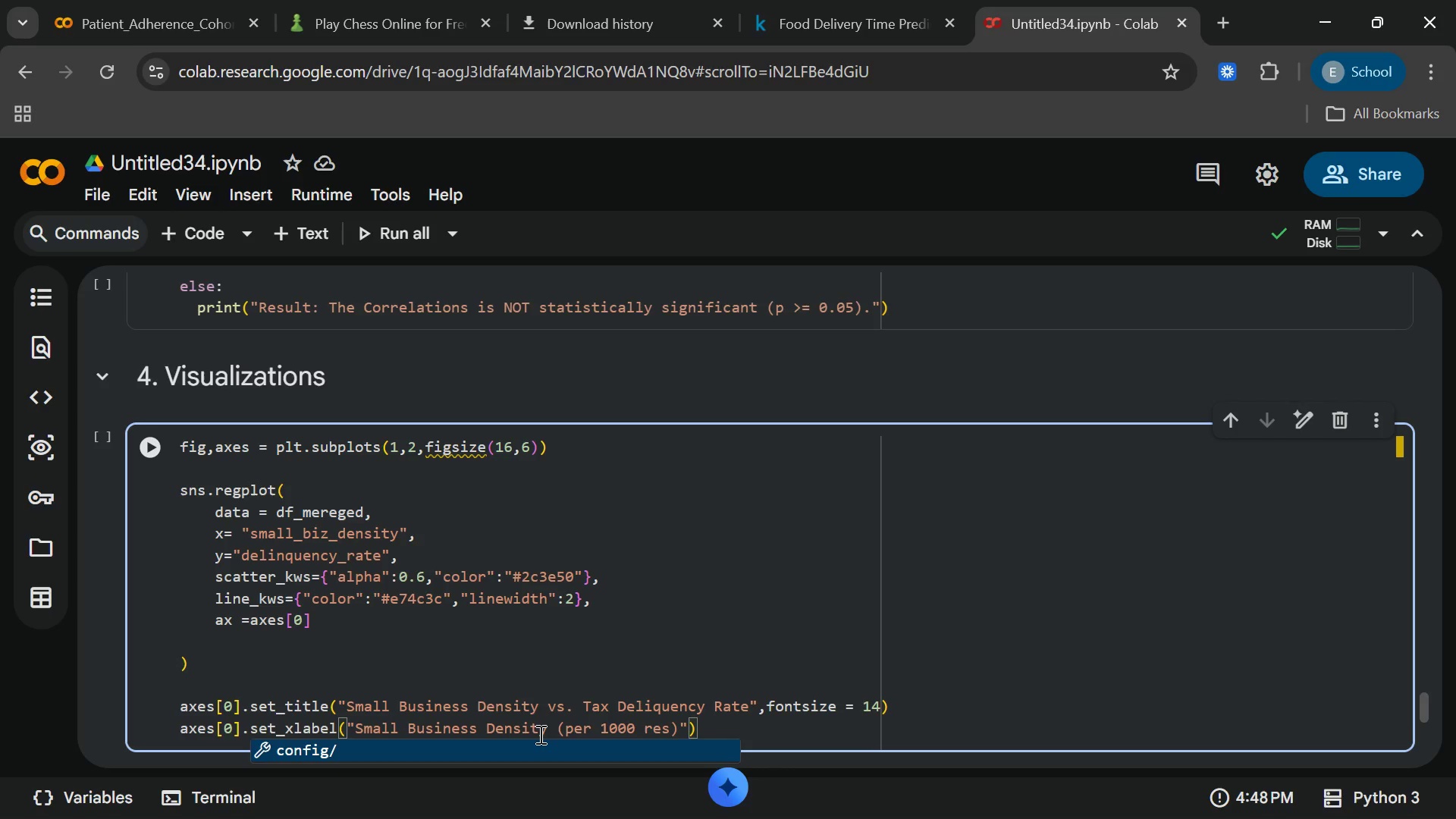 
type(dent)
 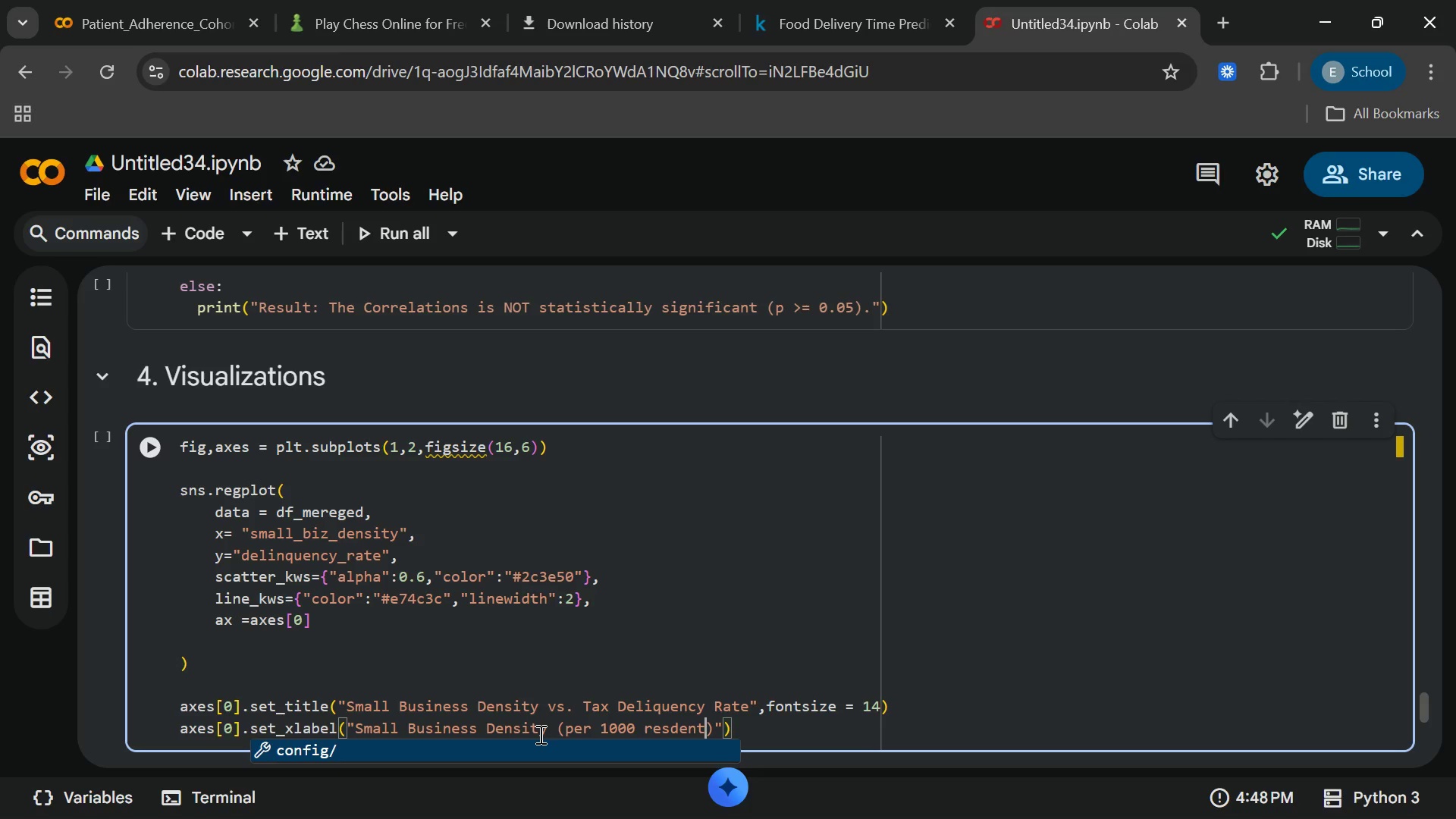 
key(S)
 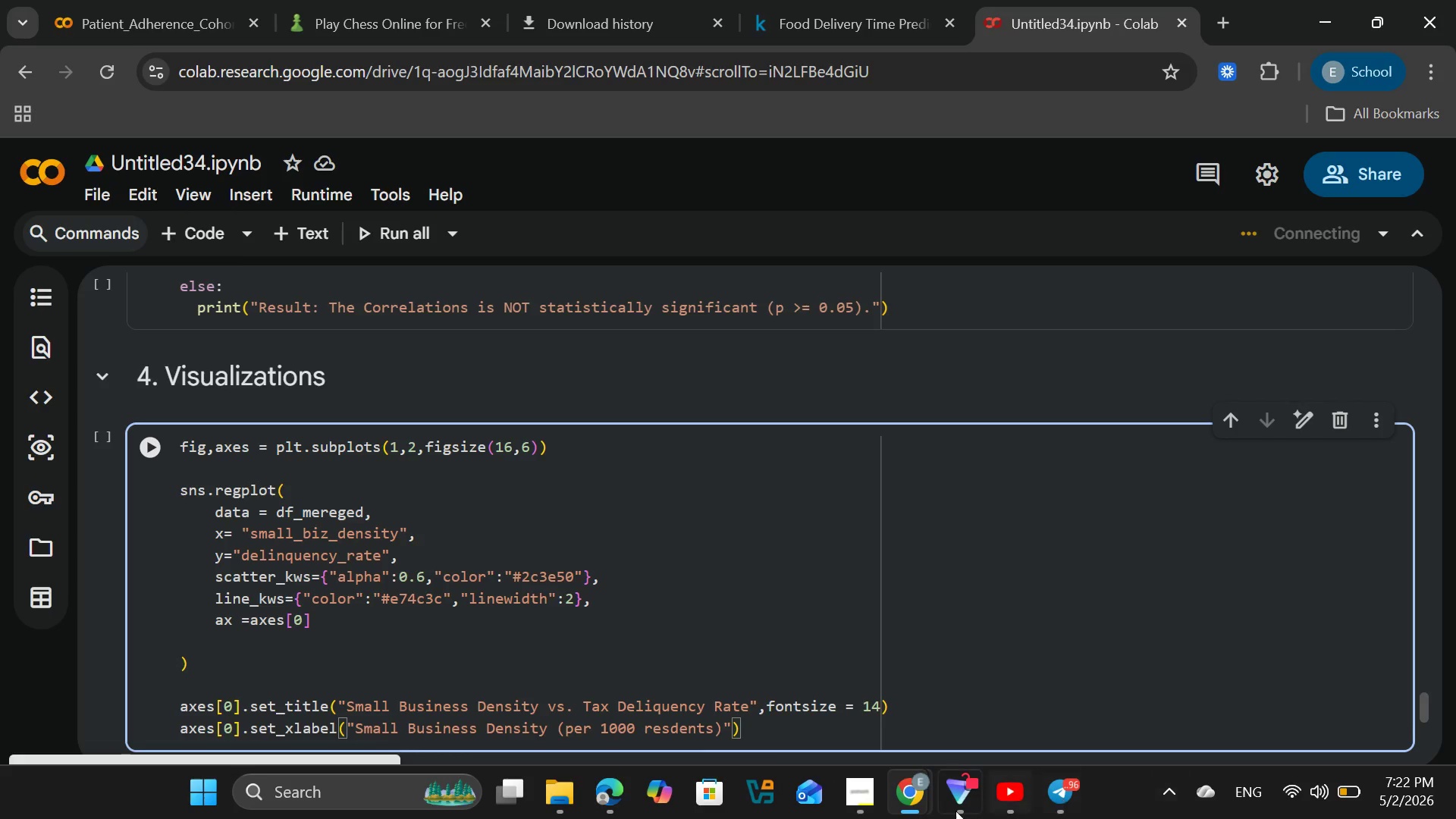 
wait(6.05)
 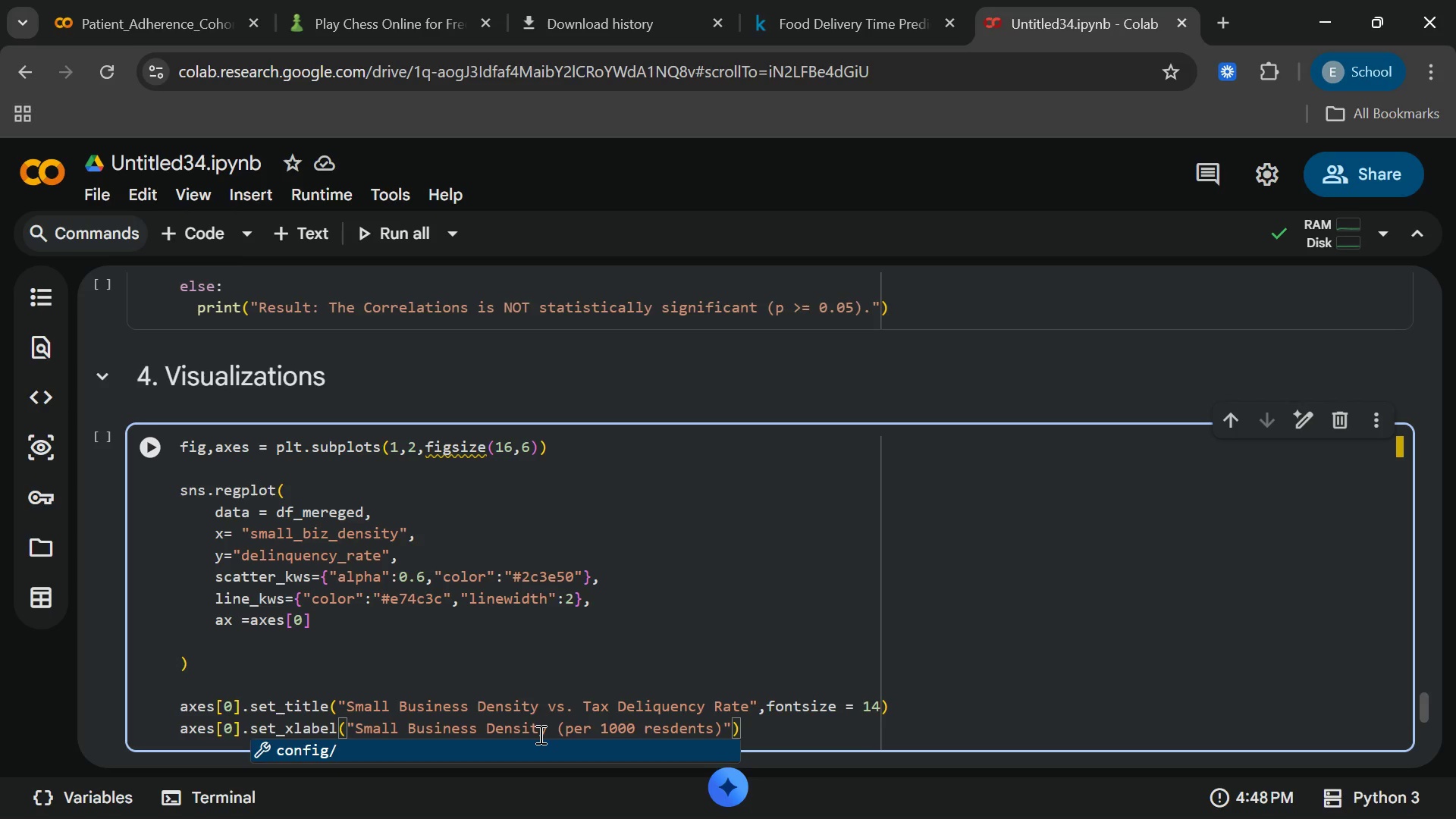 
left_click([868, 793])